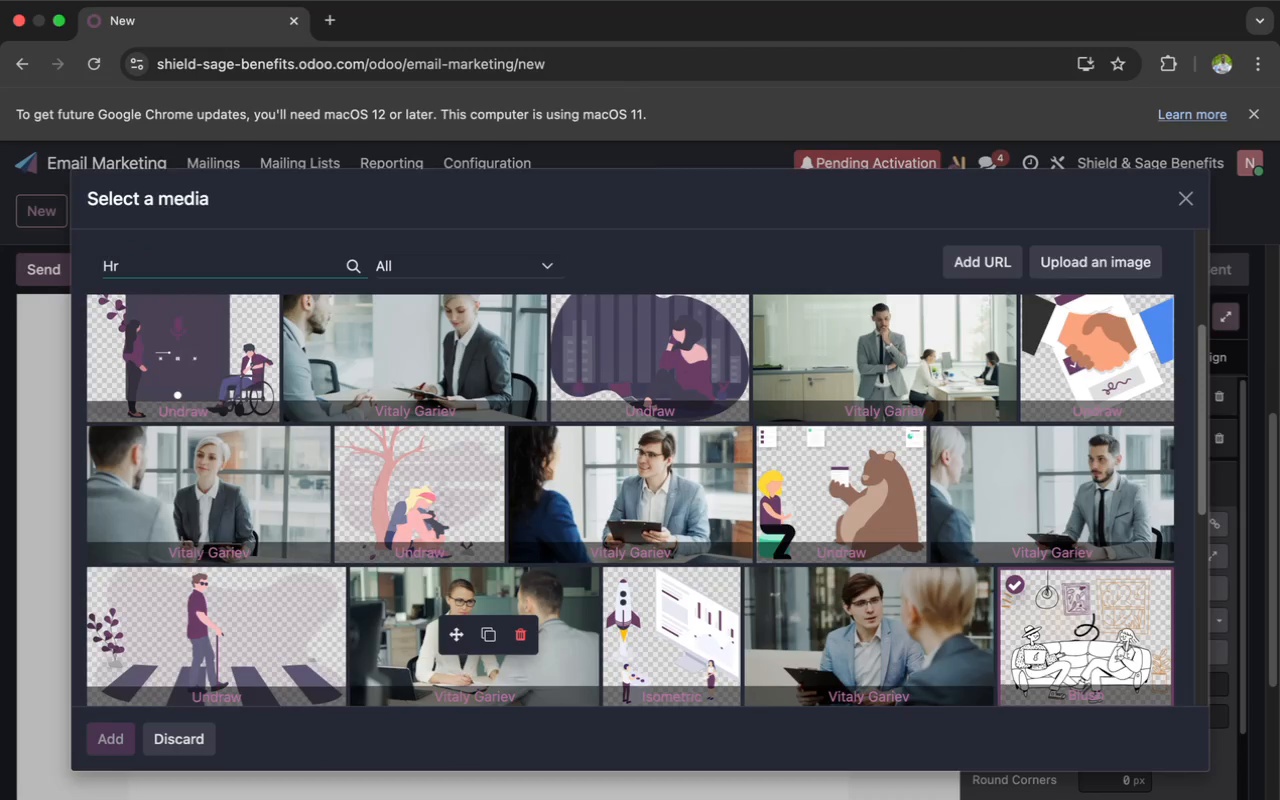 
key(Backspace)
 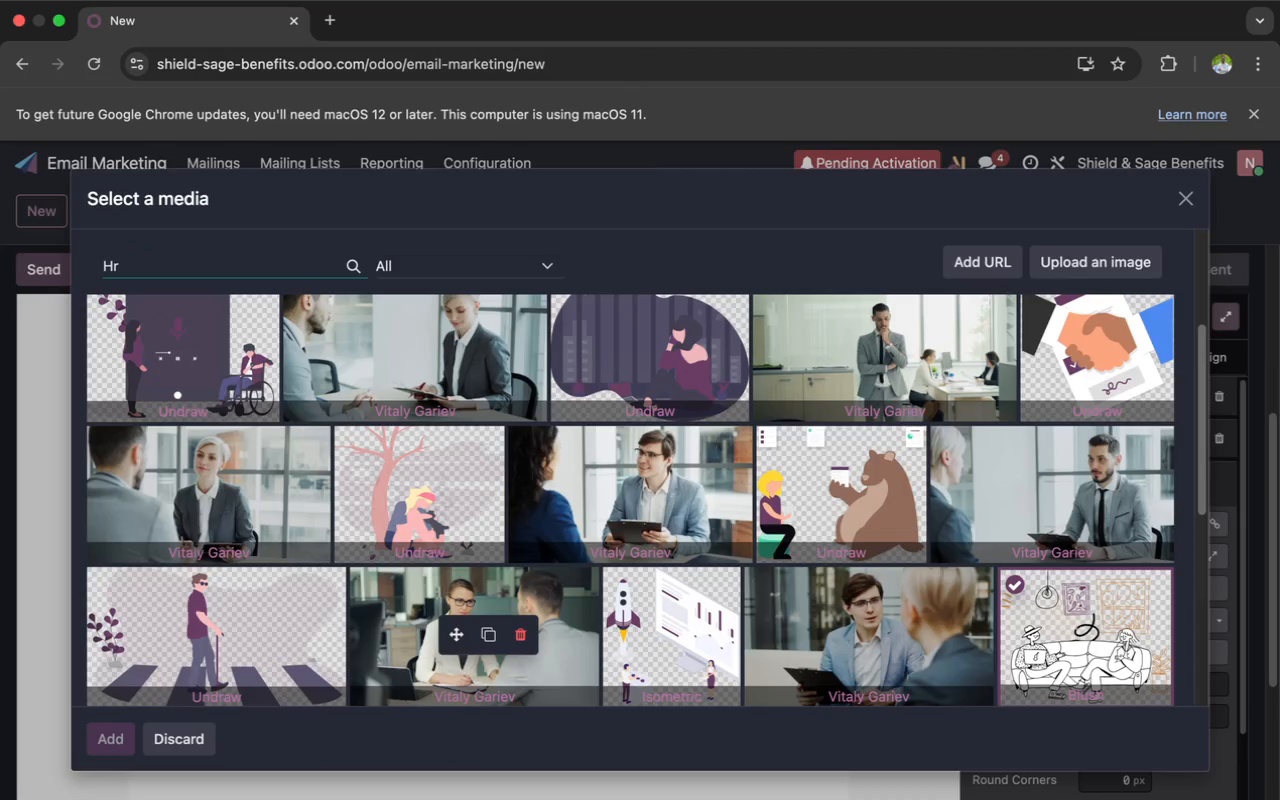 
key(Backspace)
 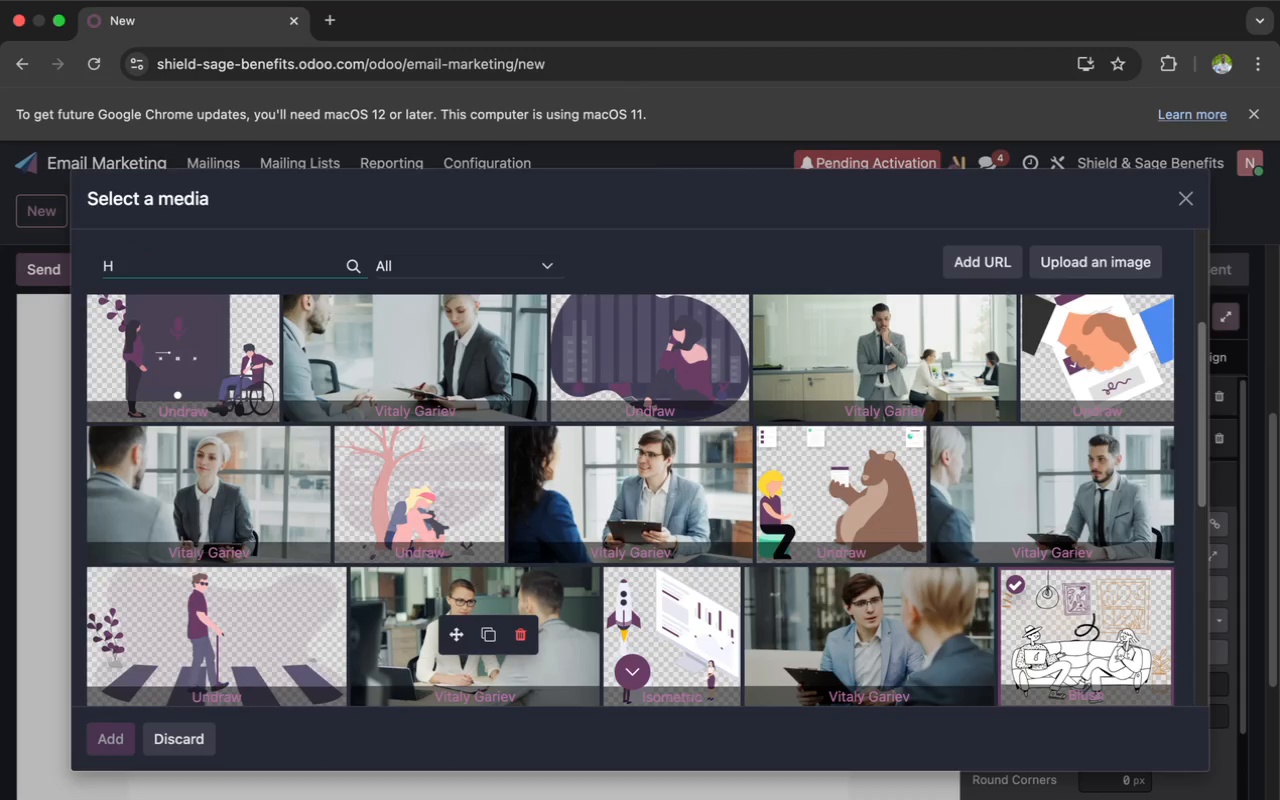 
key(Shift+R)
 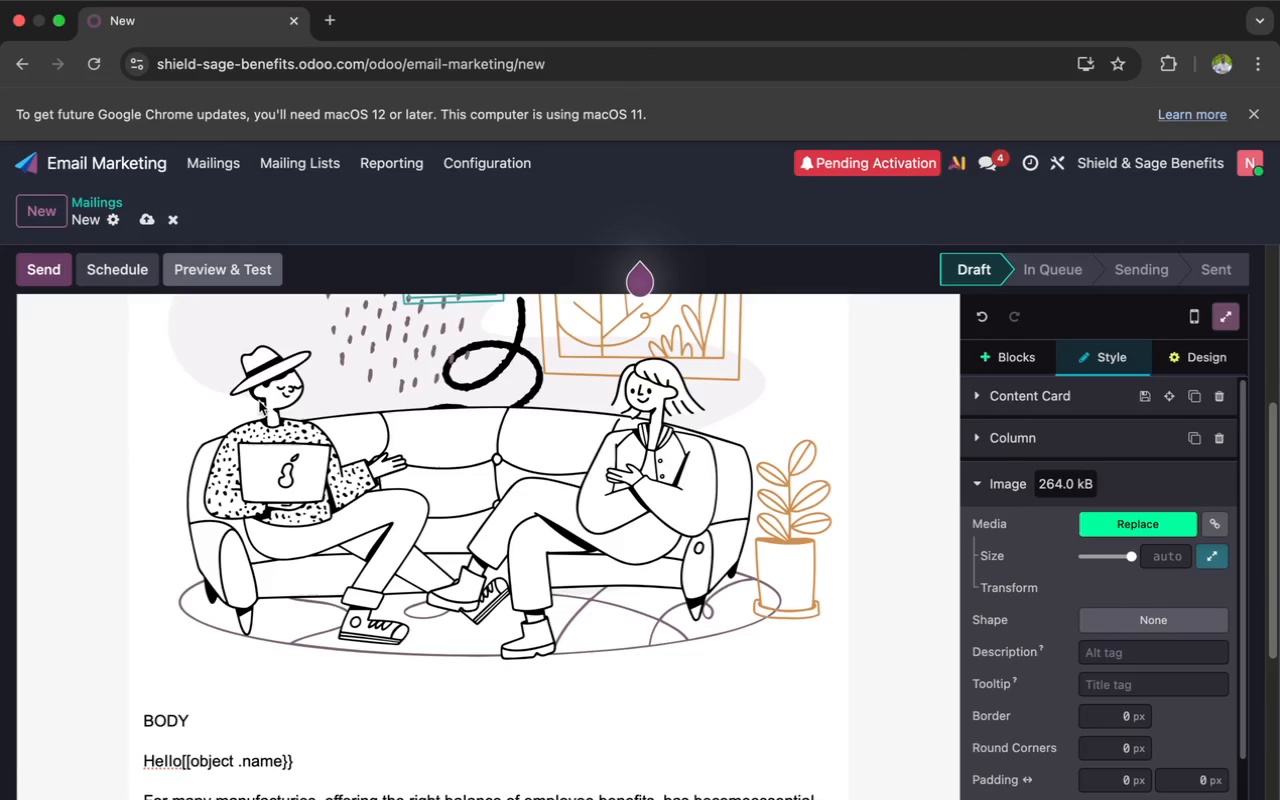 
double_click([284, 398])
 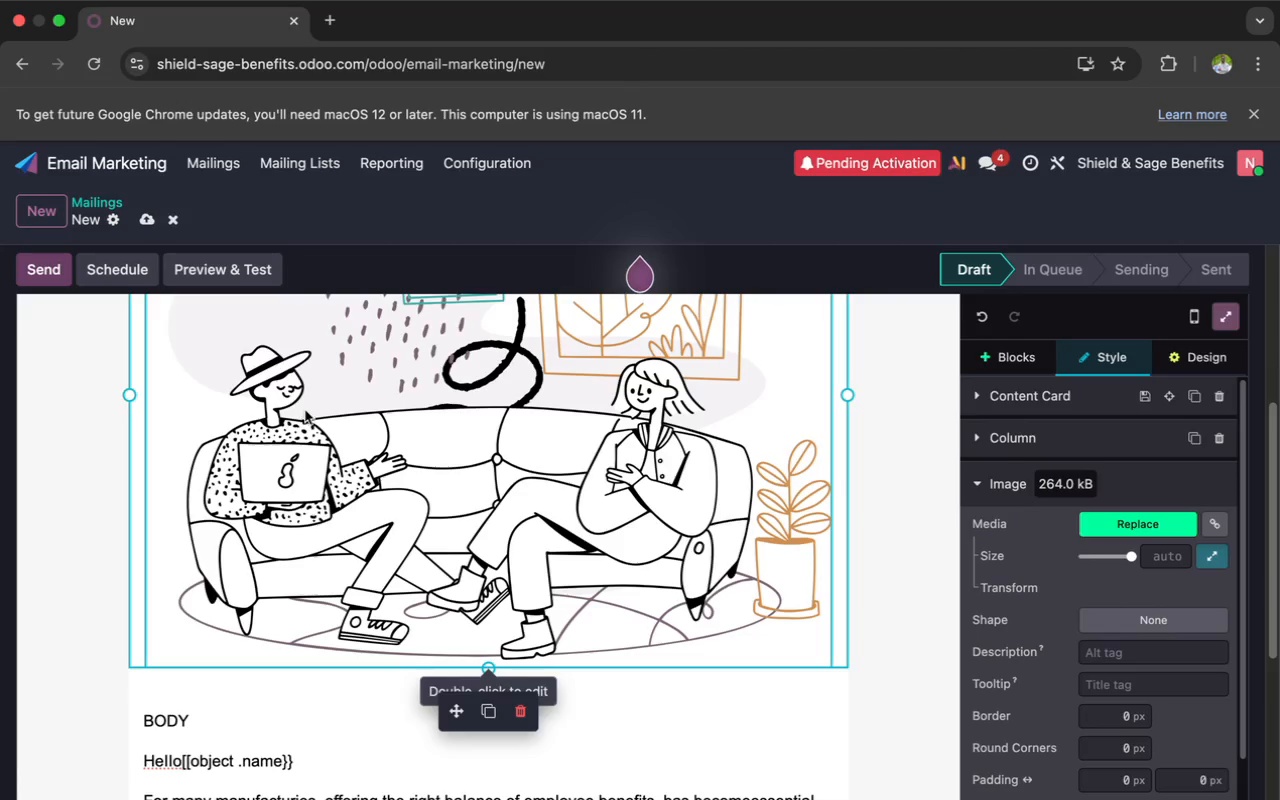 
double_click([350, 405])
 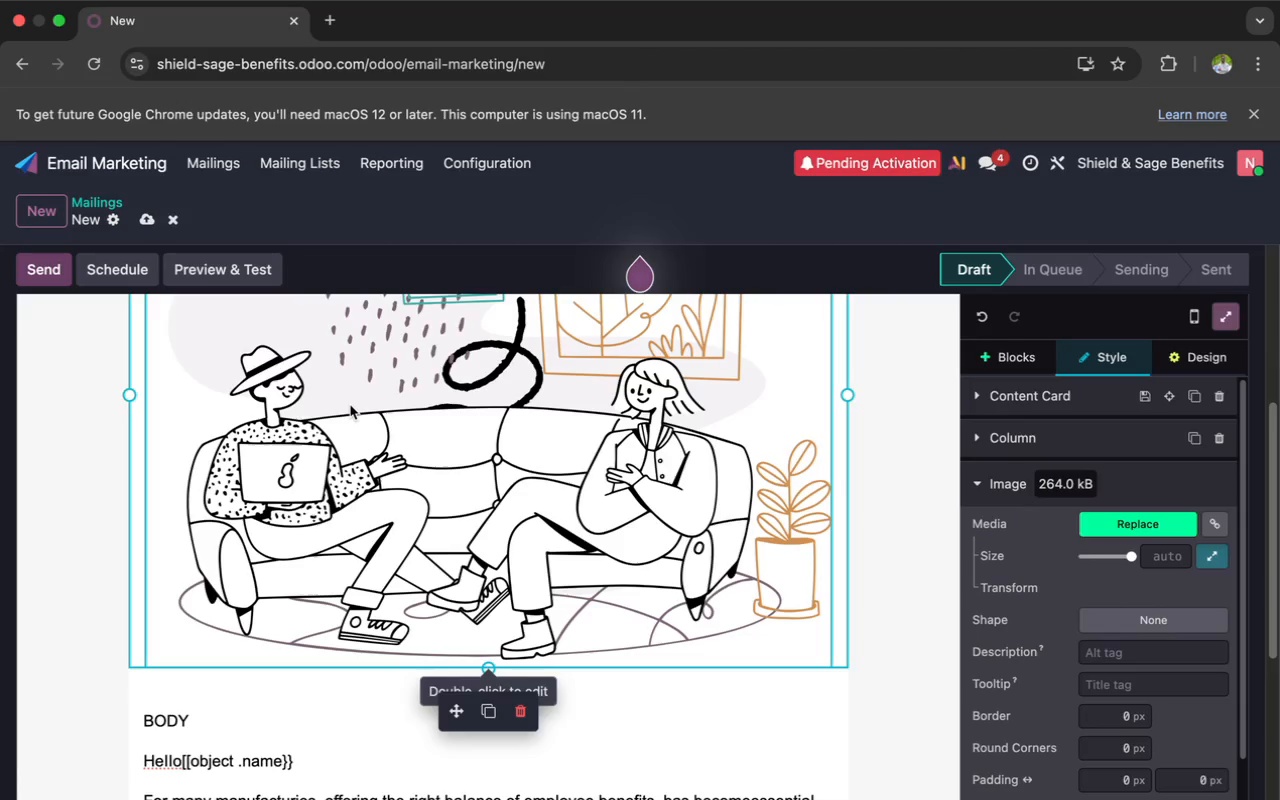 
double_click([350, 405])
 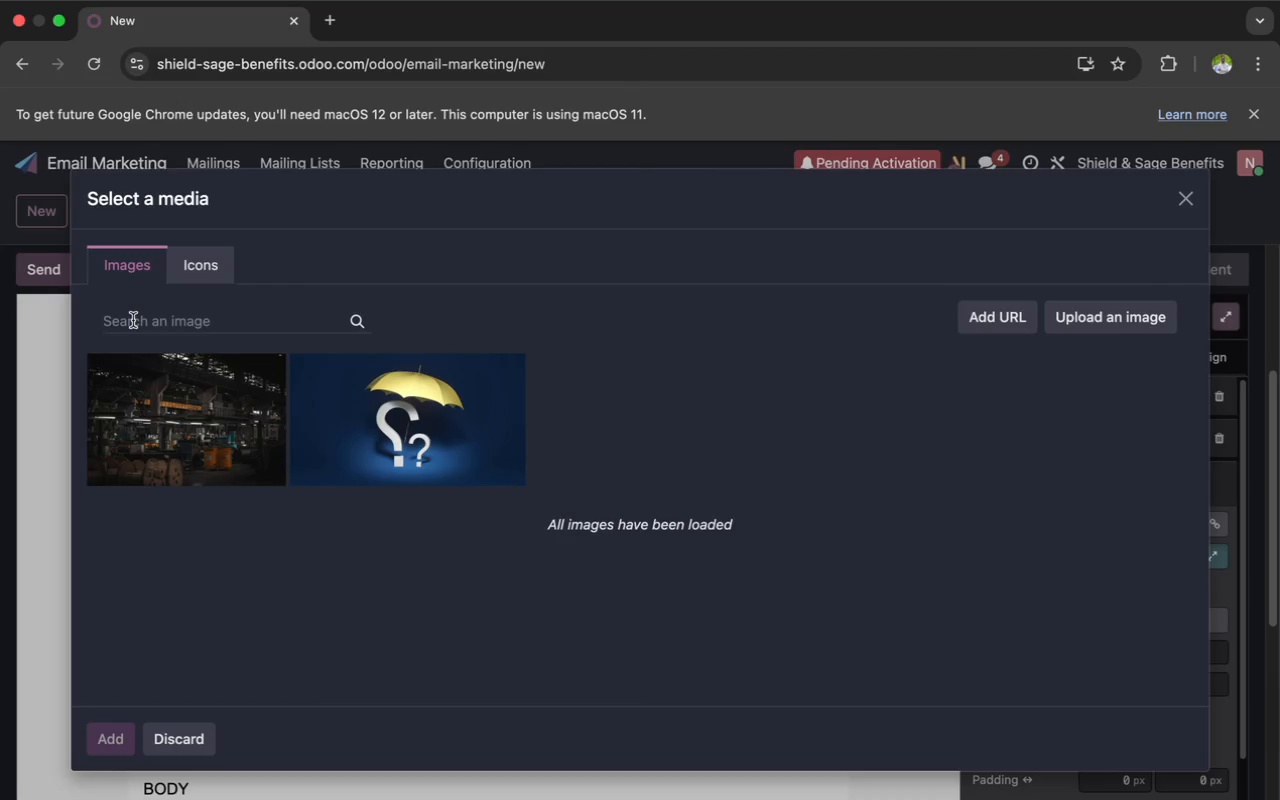 
scroll: coordinate [350, 405], scroll_direction: up, amount: 15.0
 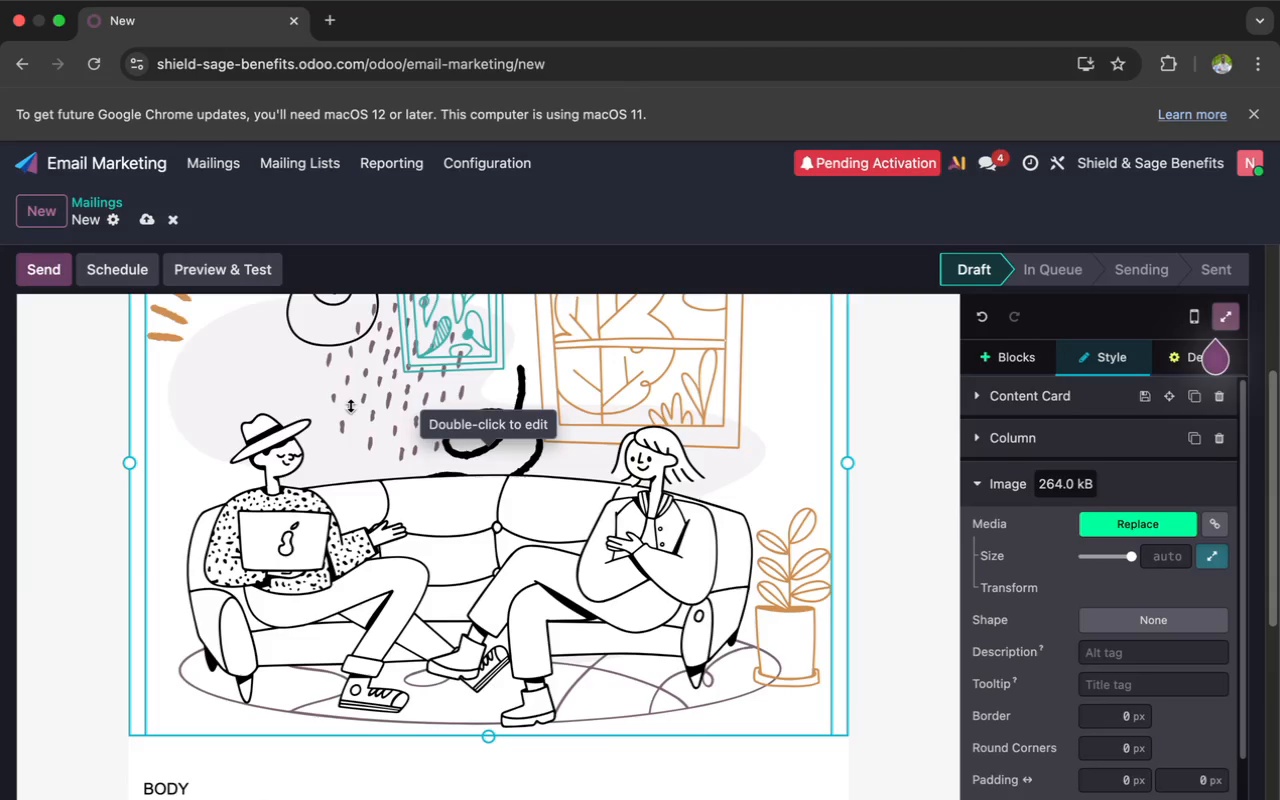 
wait(6.59)
 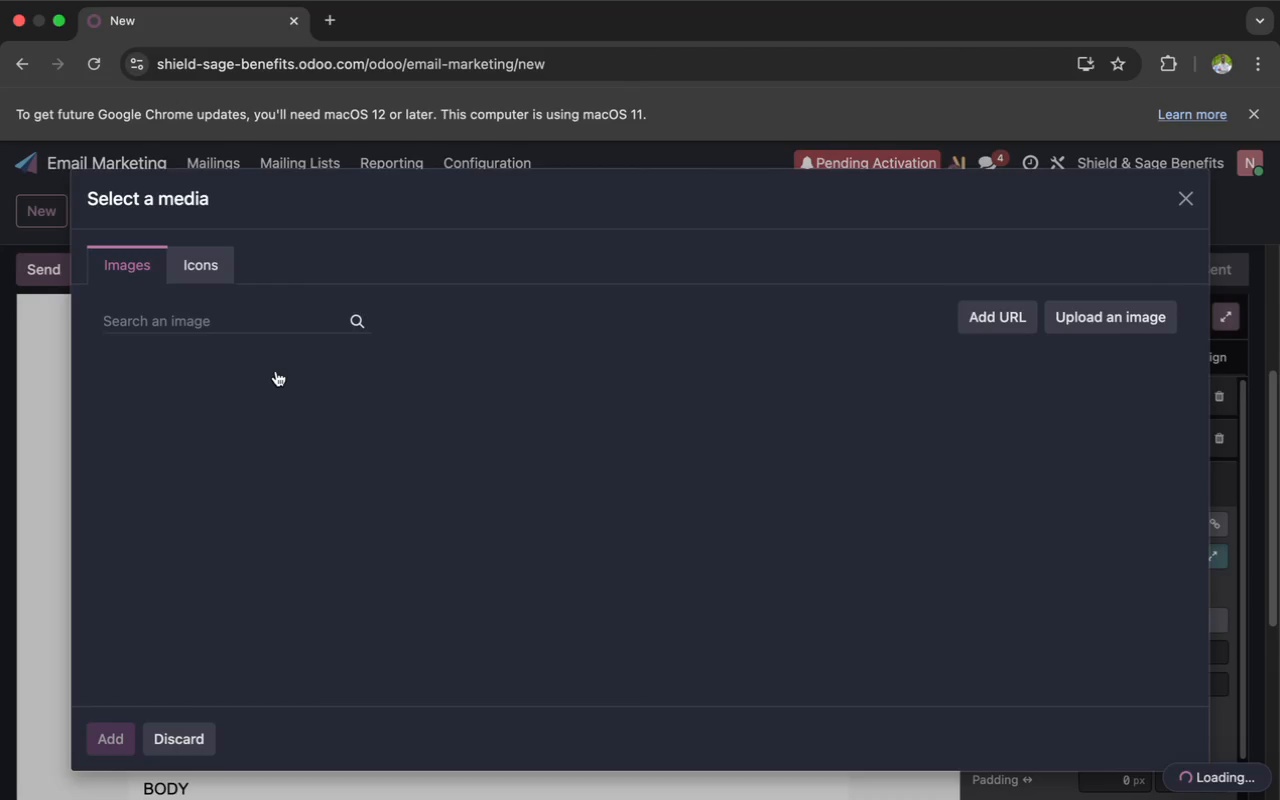 
type(HR)
 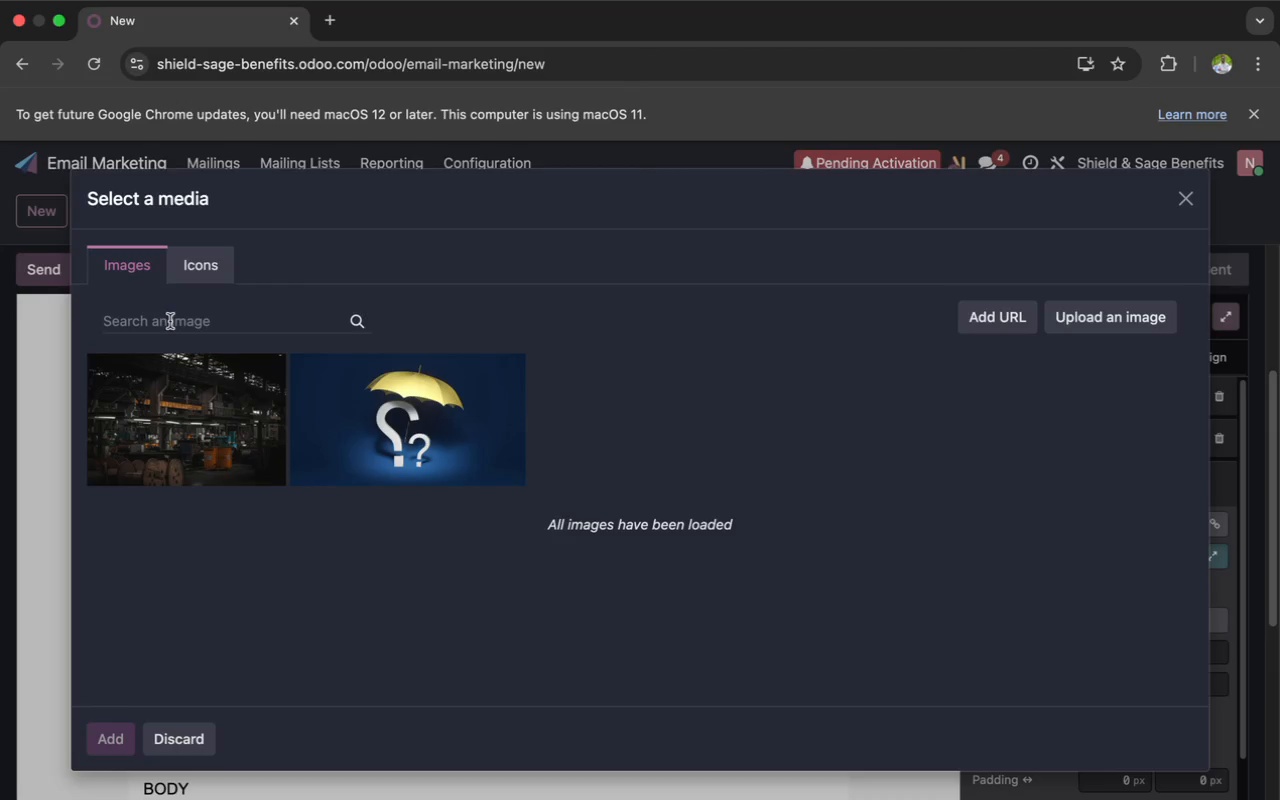 
left_click([170, 318])
 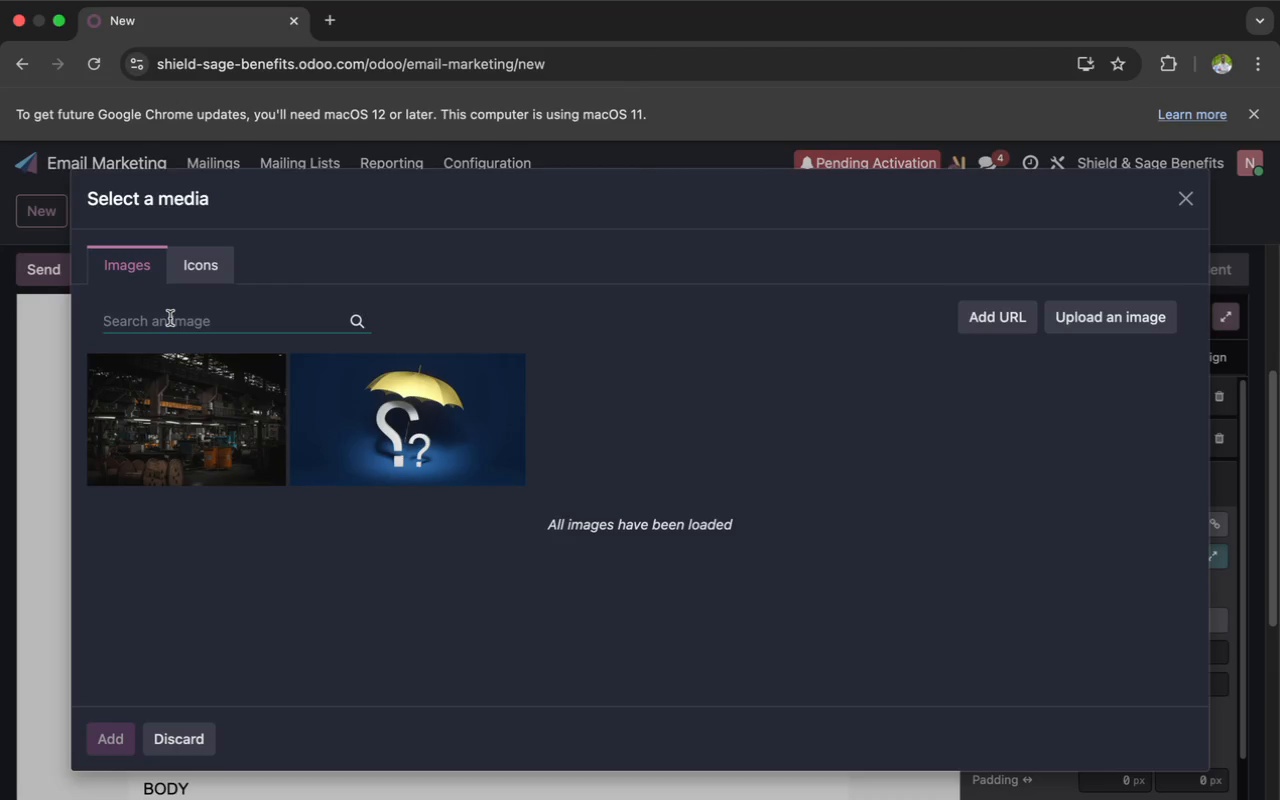 
type(HR)
 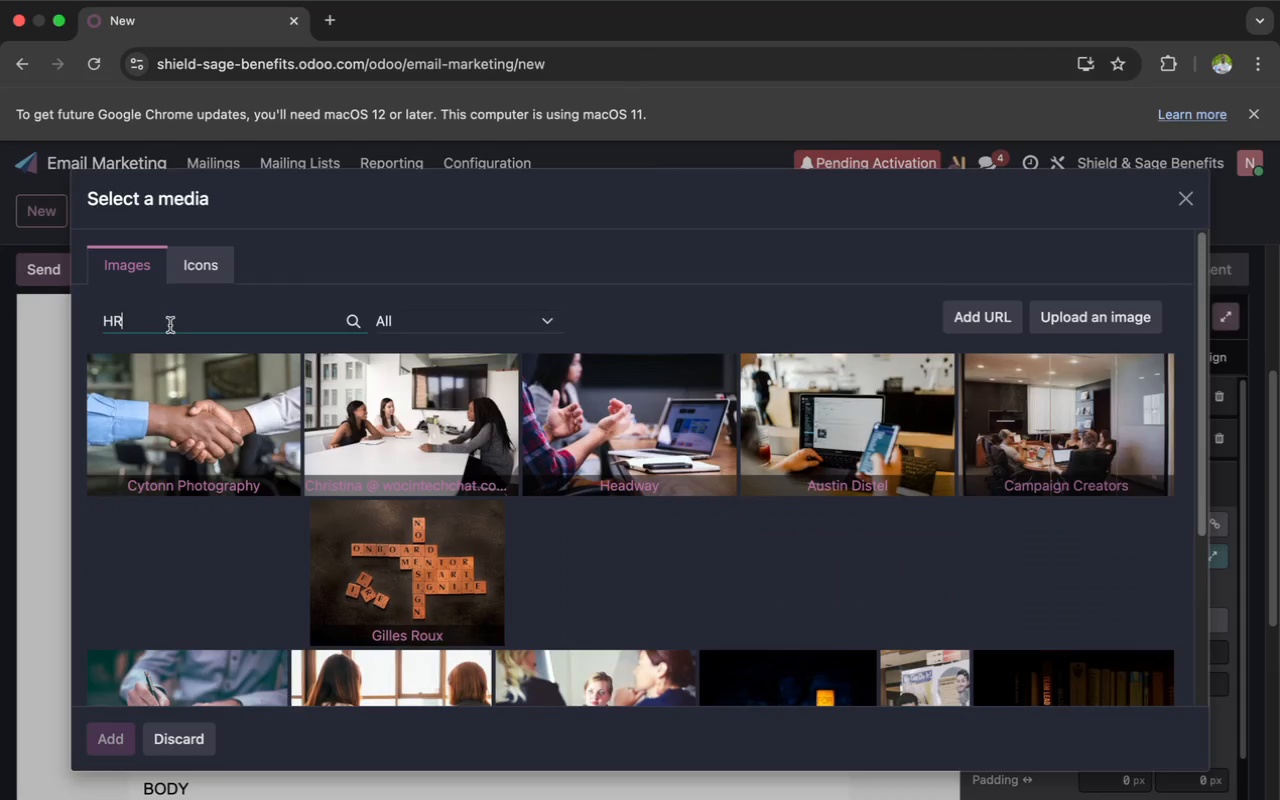 
wait(14.46)
 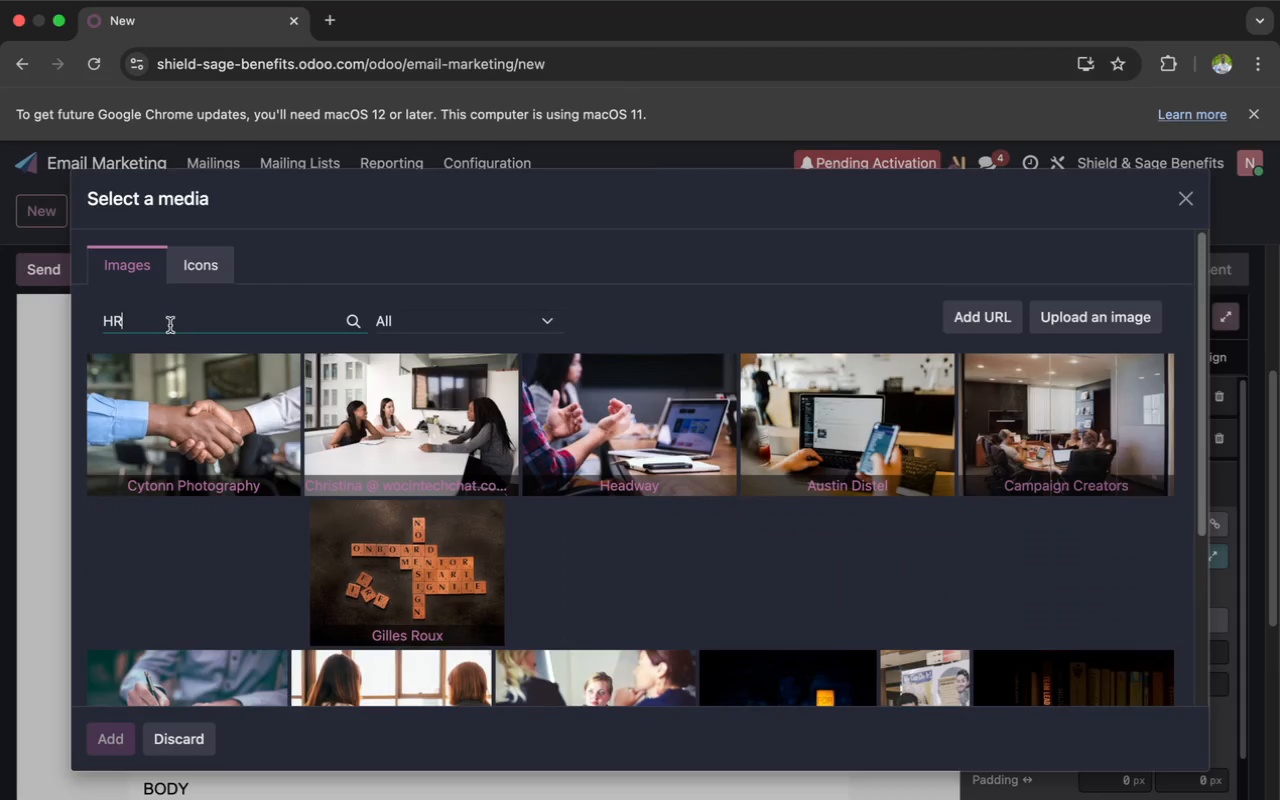 
scroll: coordinate [186, 445], scroll_direction: down, amount: 5.0
 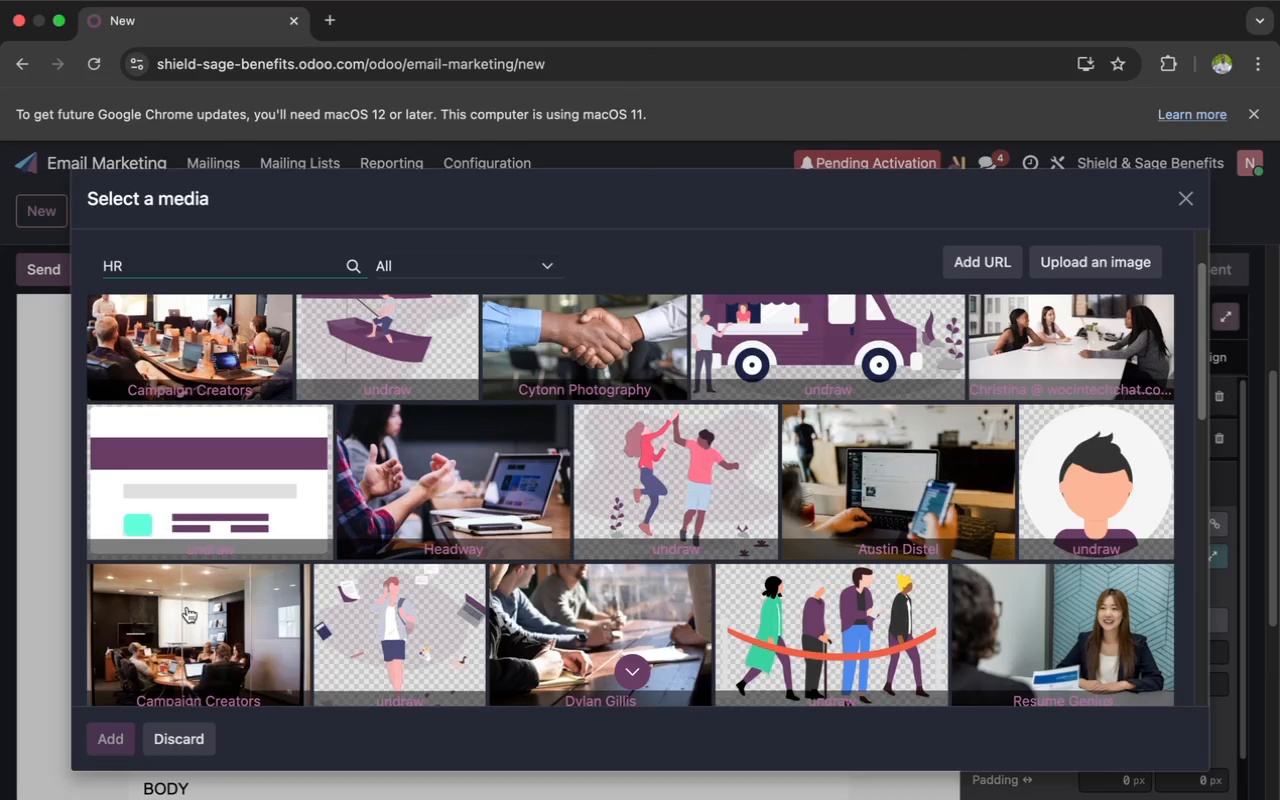 
left_click([185, 606])
 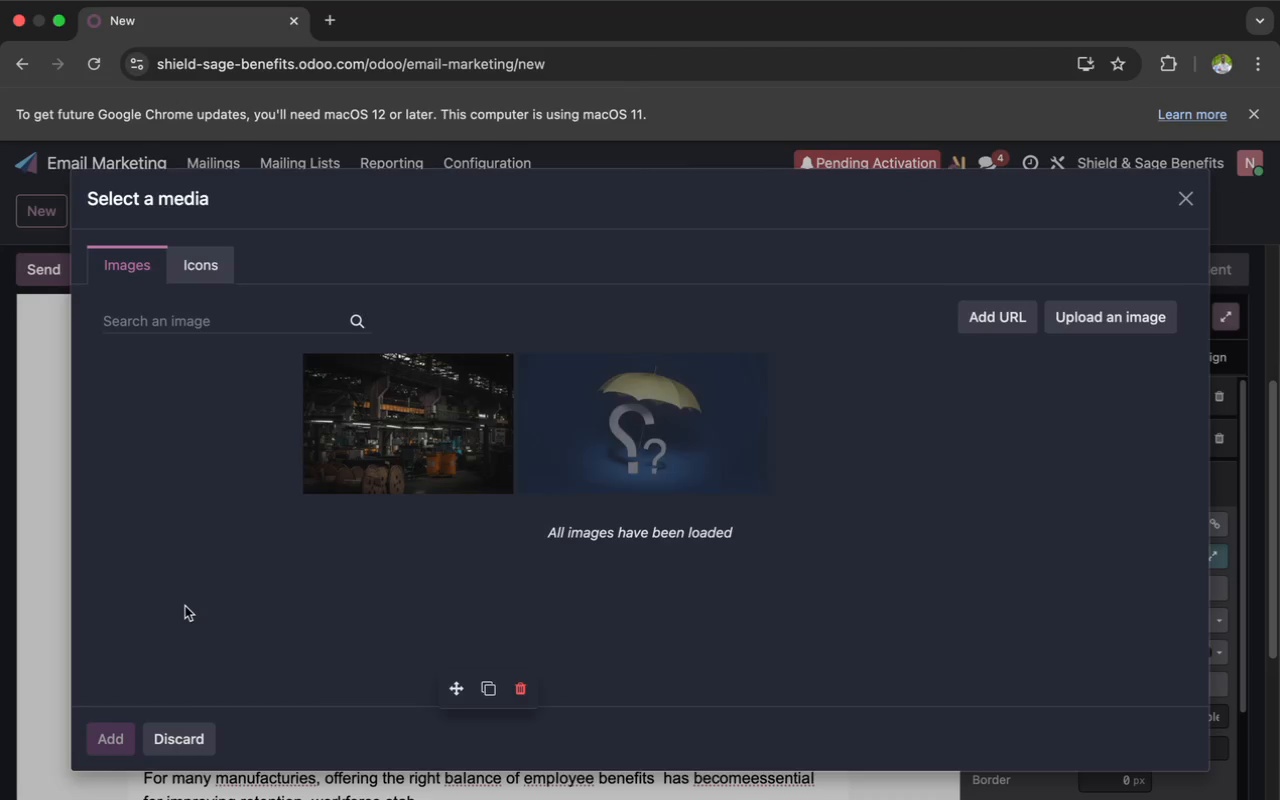 
wait(12.65)
 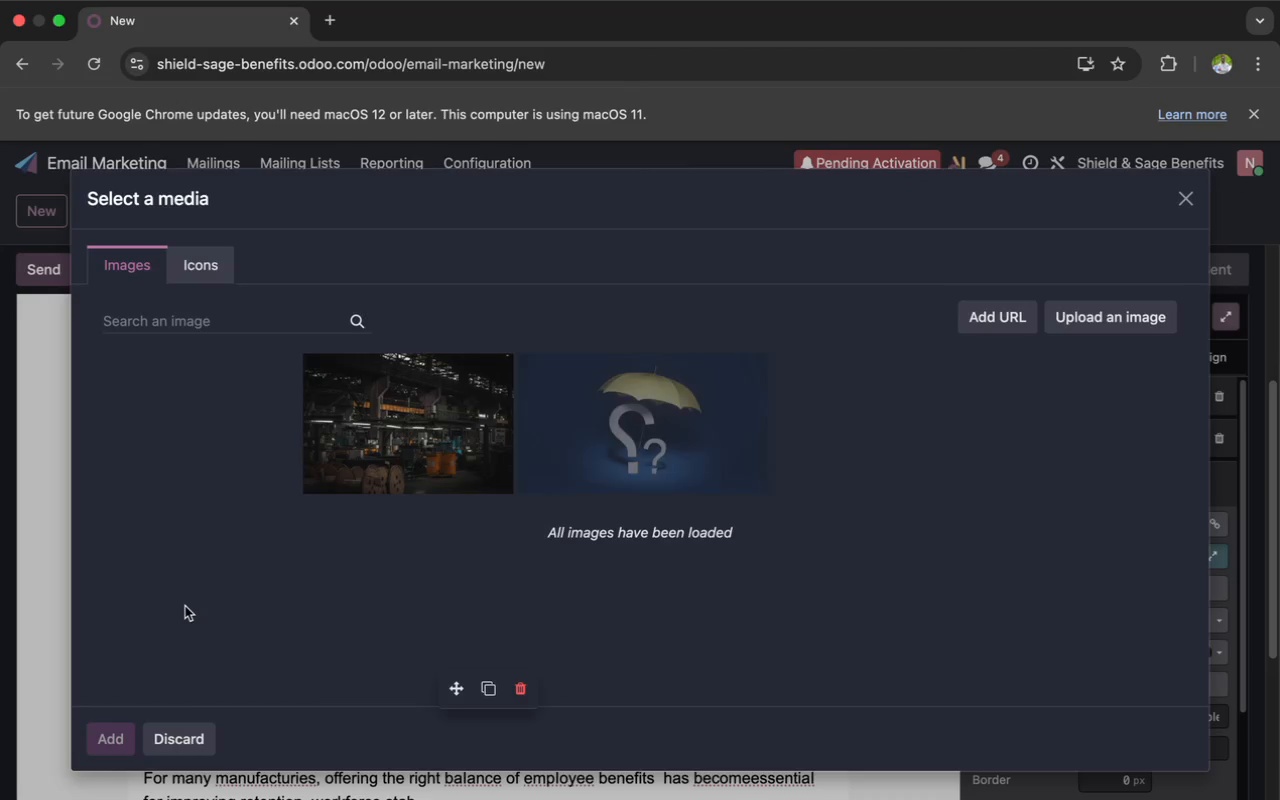 
left_click([175, 451])
 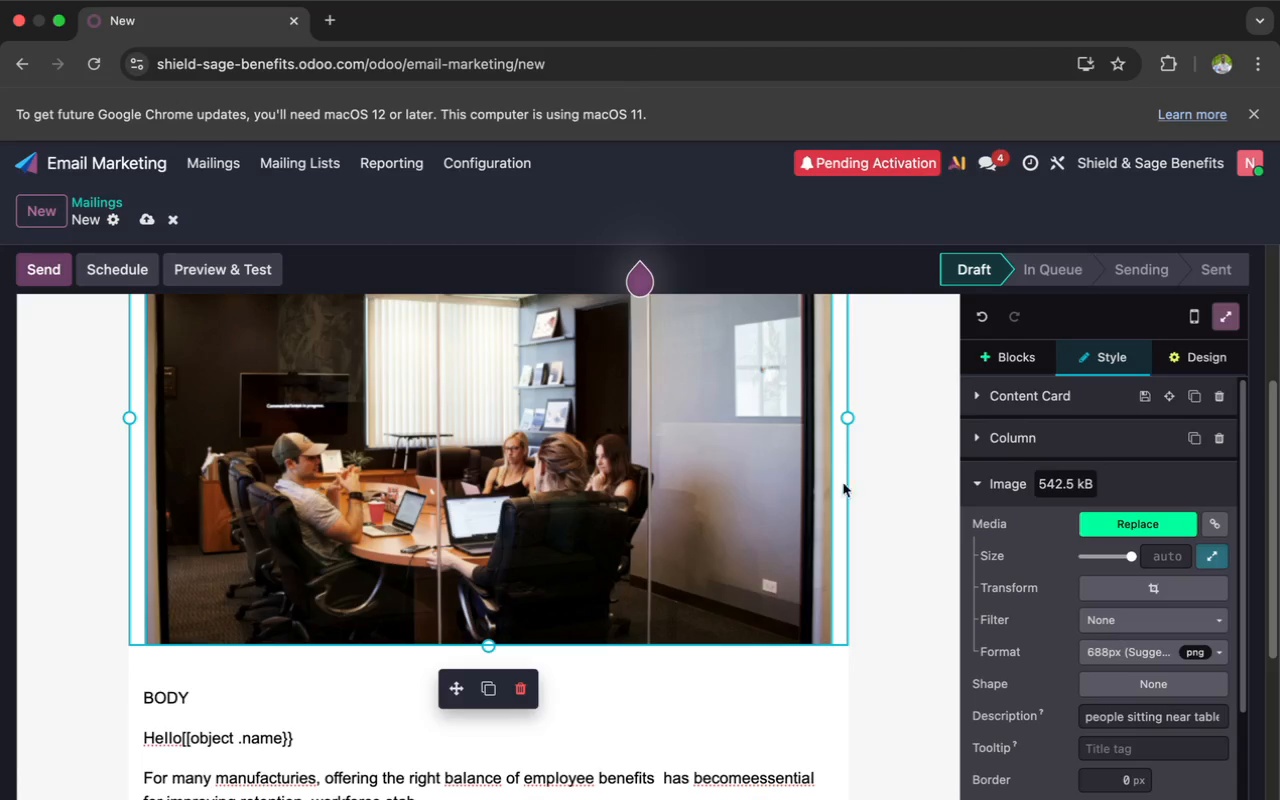 
left_click([1113, 583])
 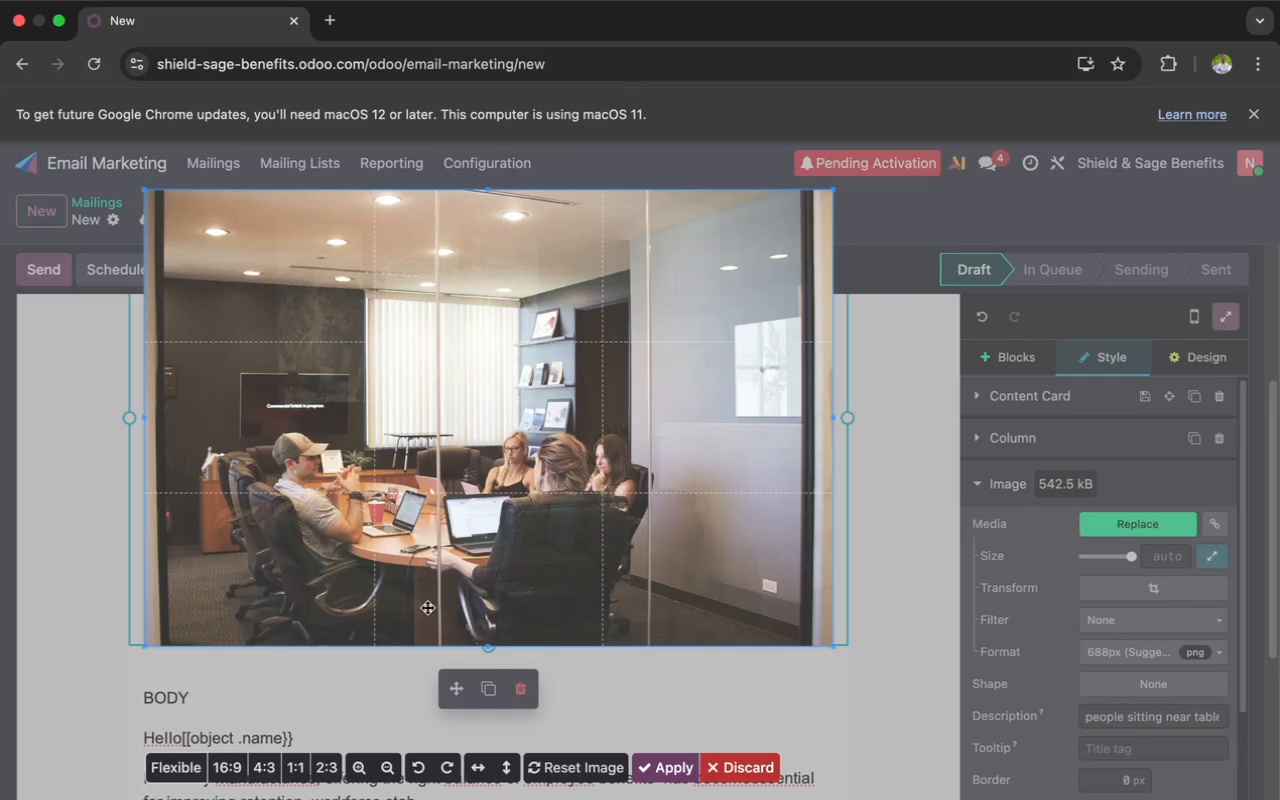 
wait(10.48)
 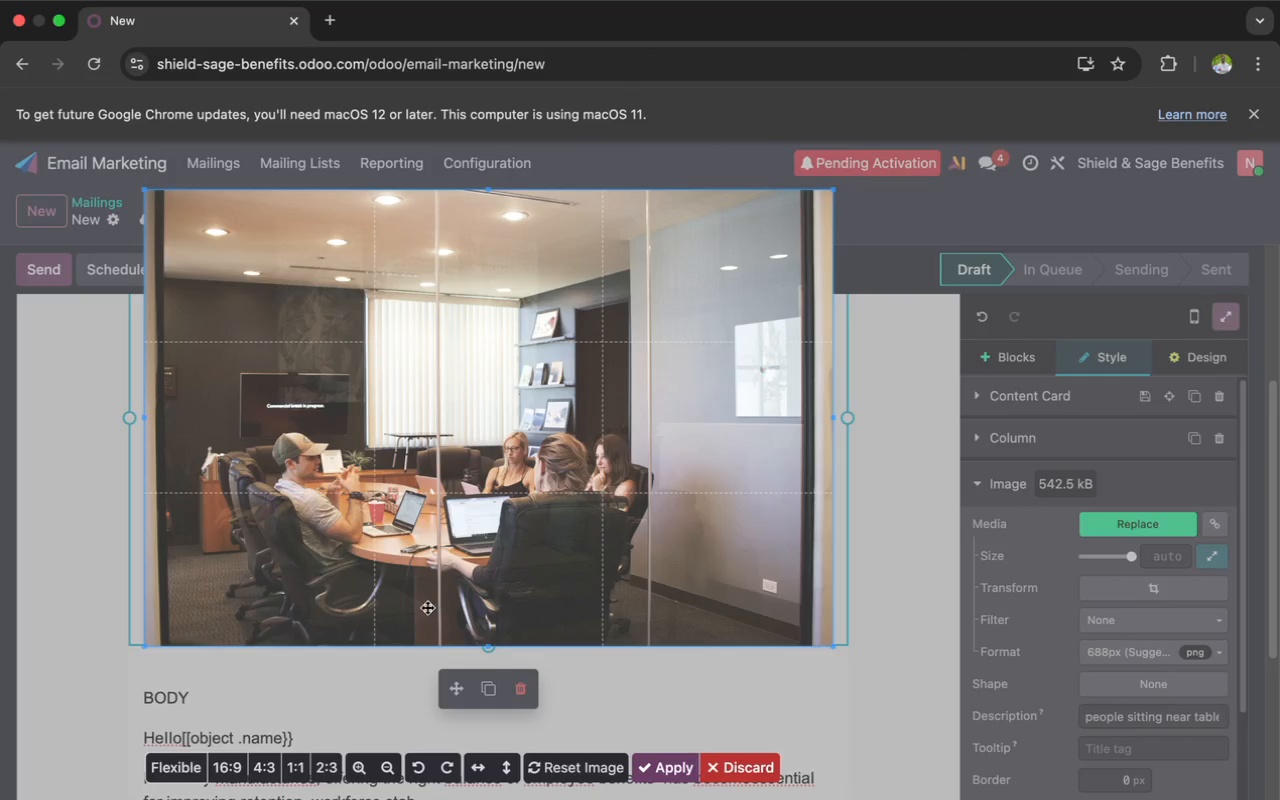 
left_click([227, 763])
 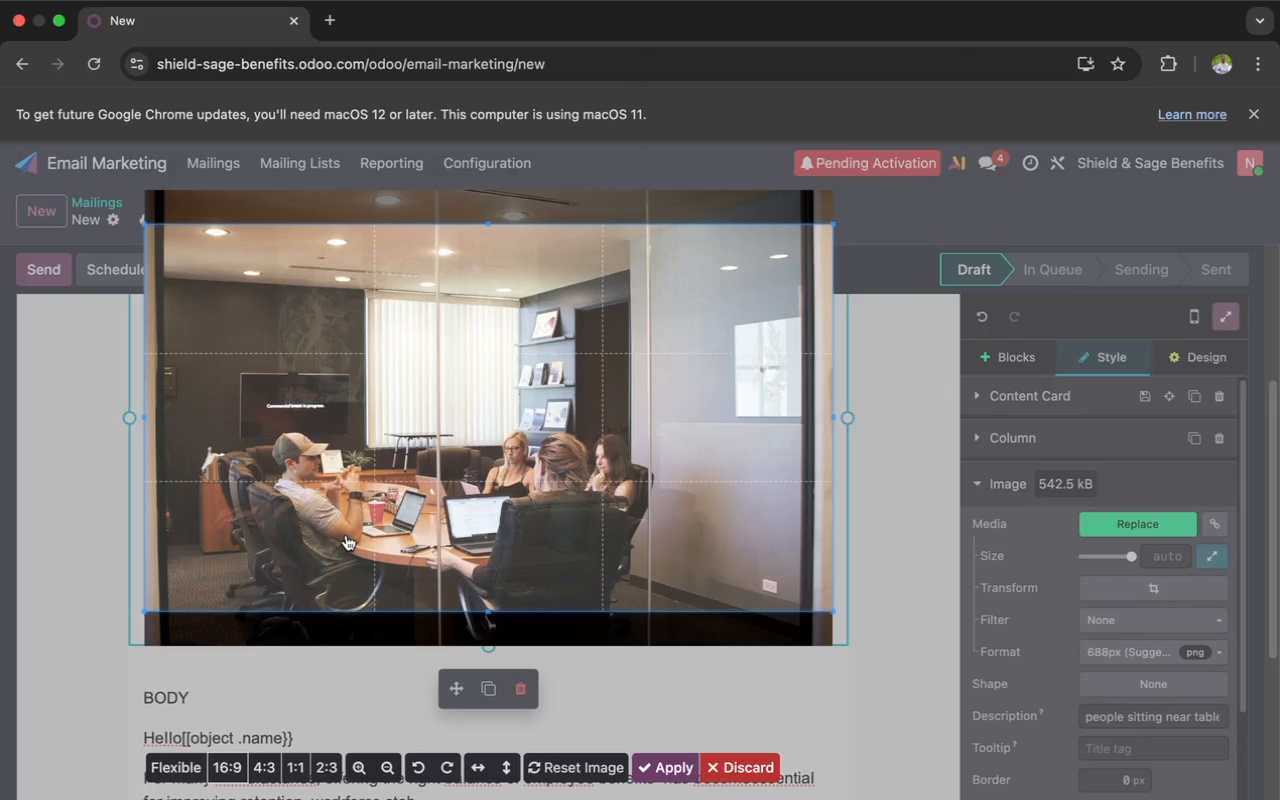 
left_click_drag(start_coordinate=[402, 378], to_coordinate=[402, 407])
 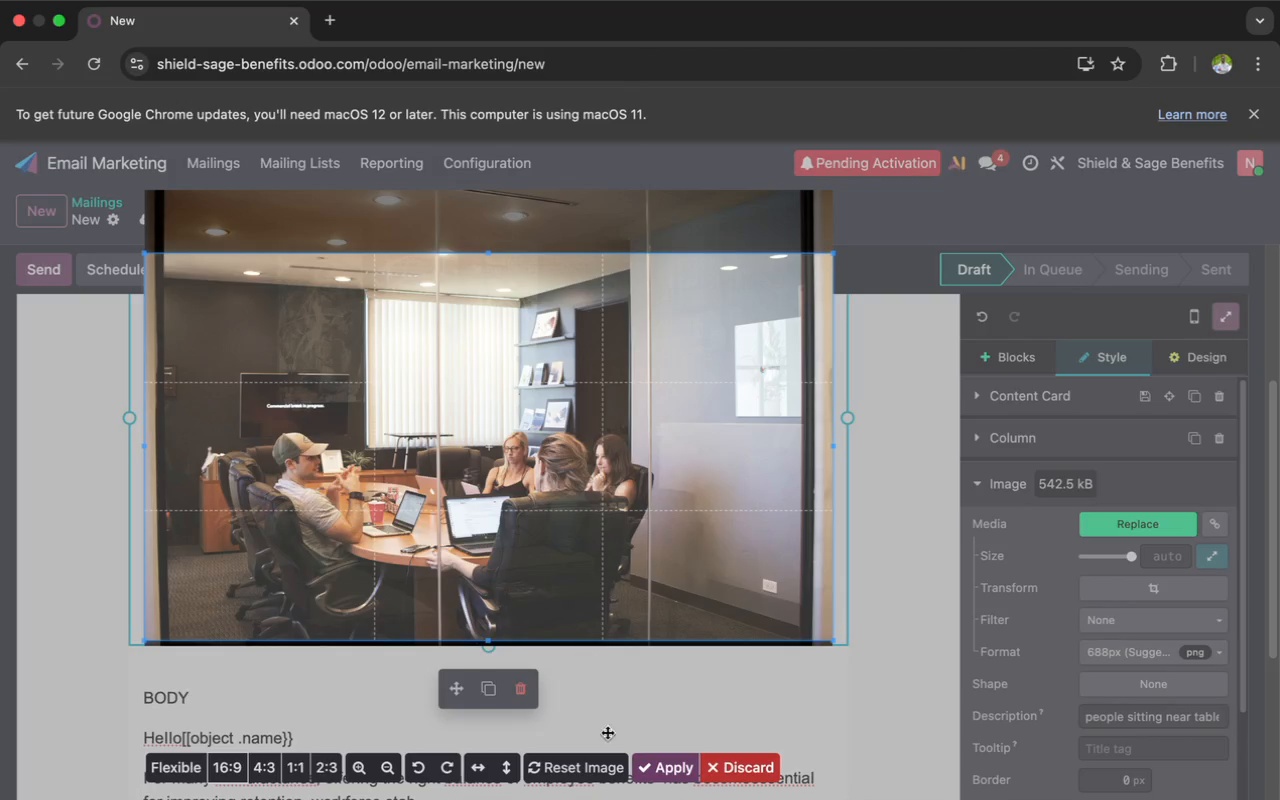 
left_click([649, 765])
 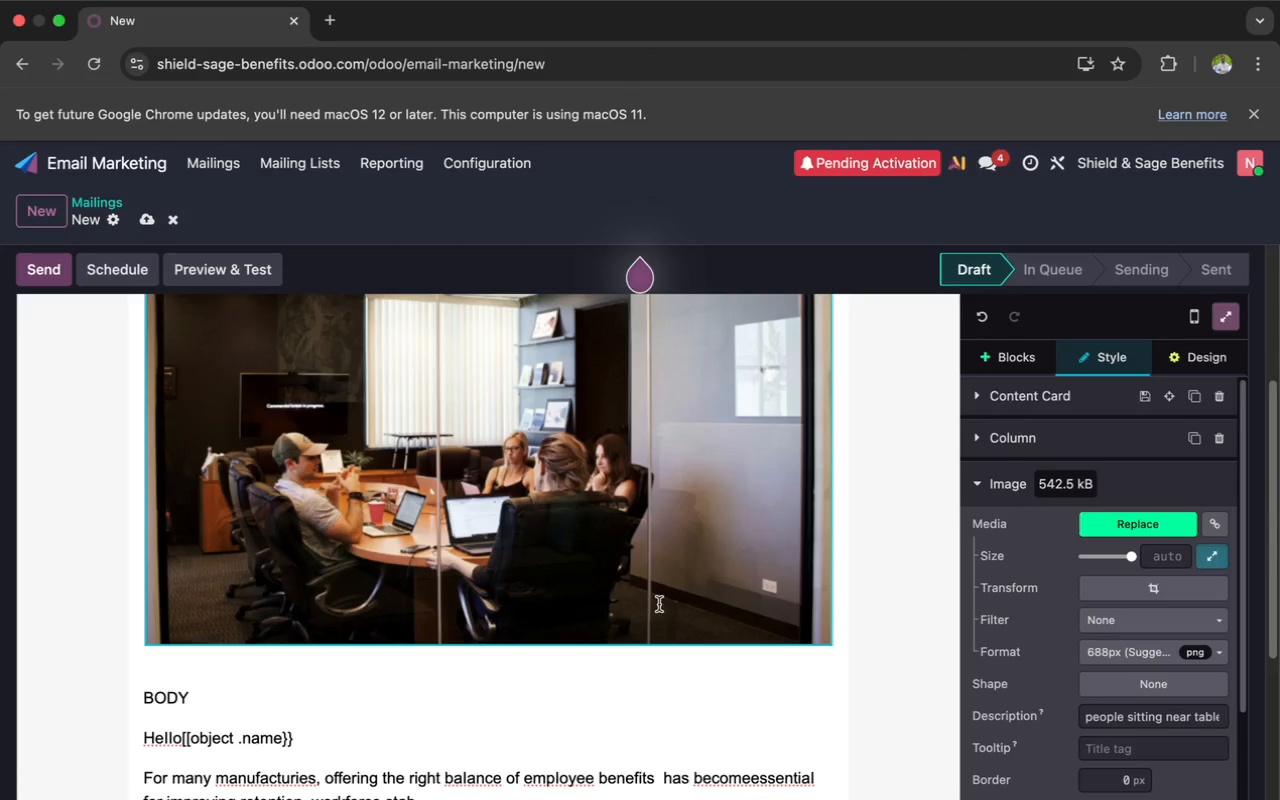 
scroll: coordinate [623, 541], scroll_direction: up, amount: 7.0
 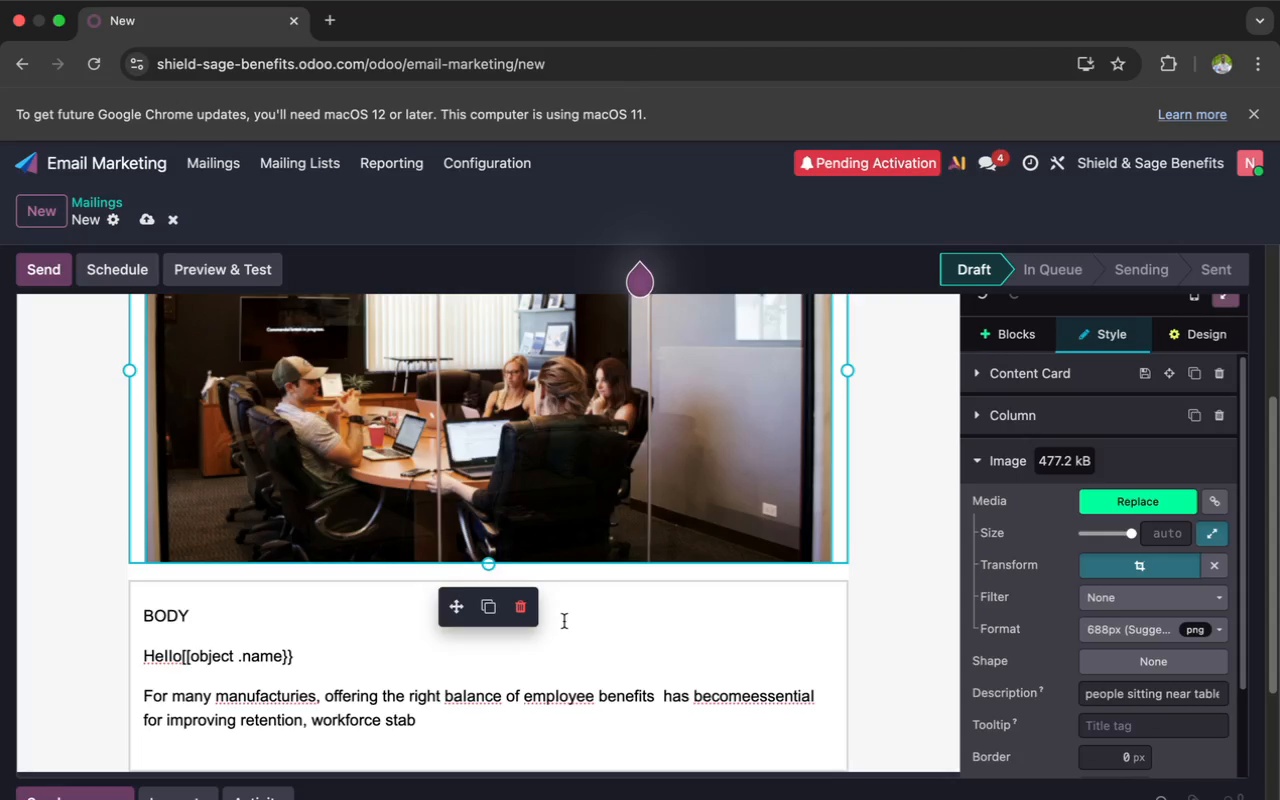 
wait(5.51)
 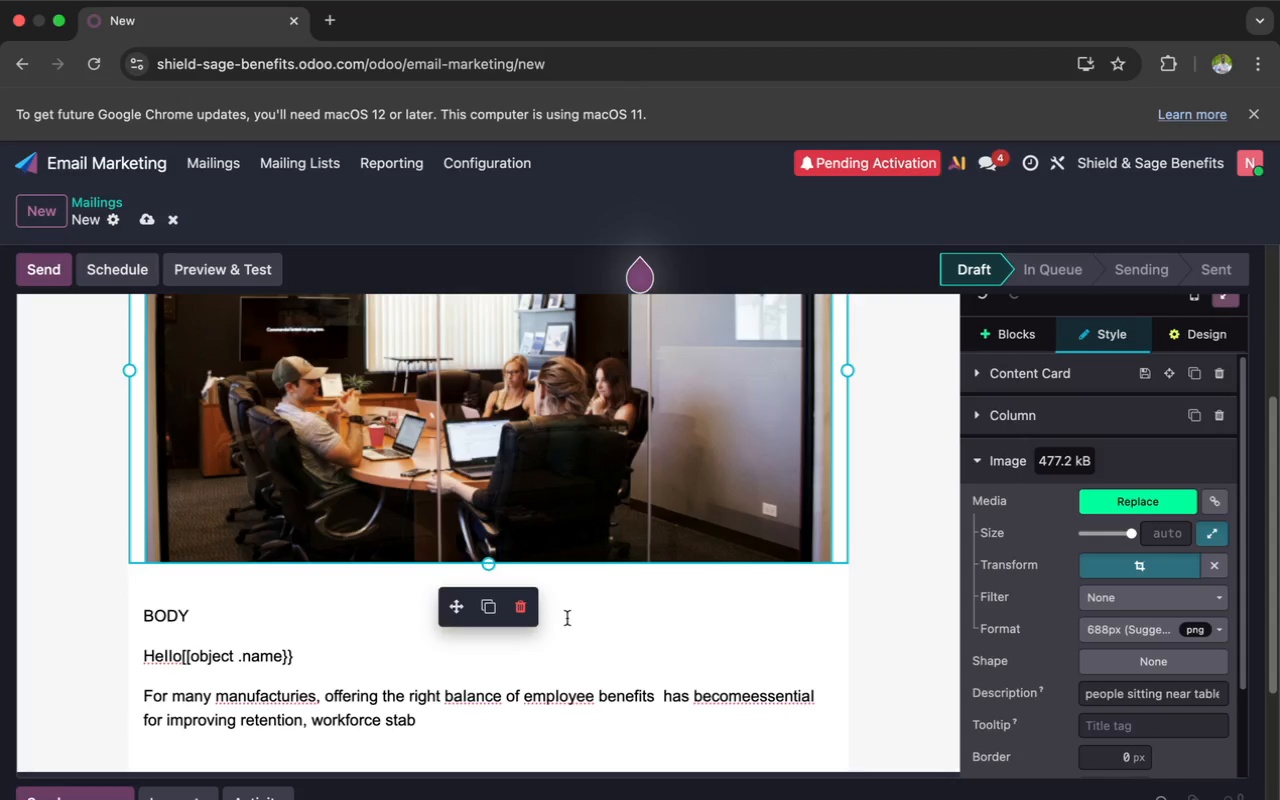 
left_click([234, 611])
 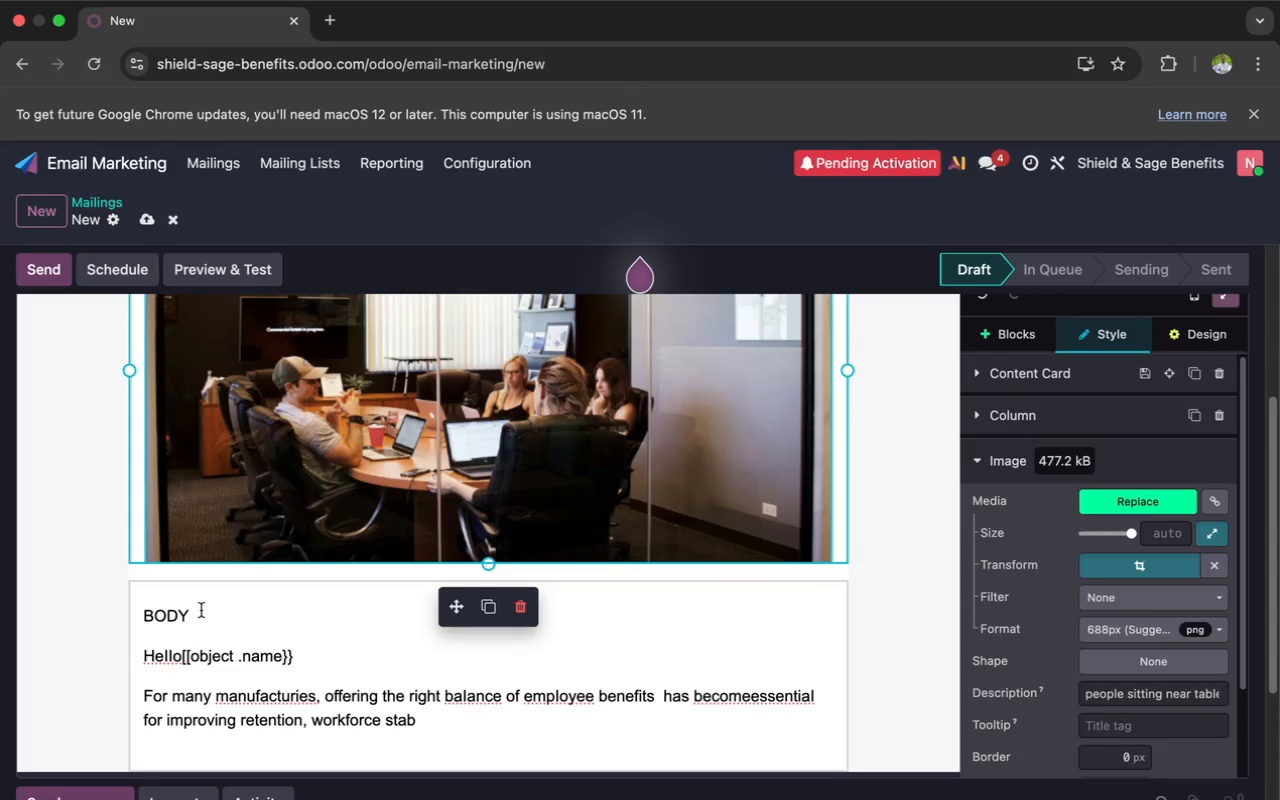 
left_click([199, 609])
 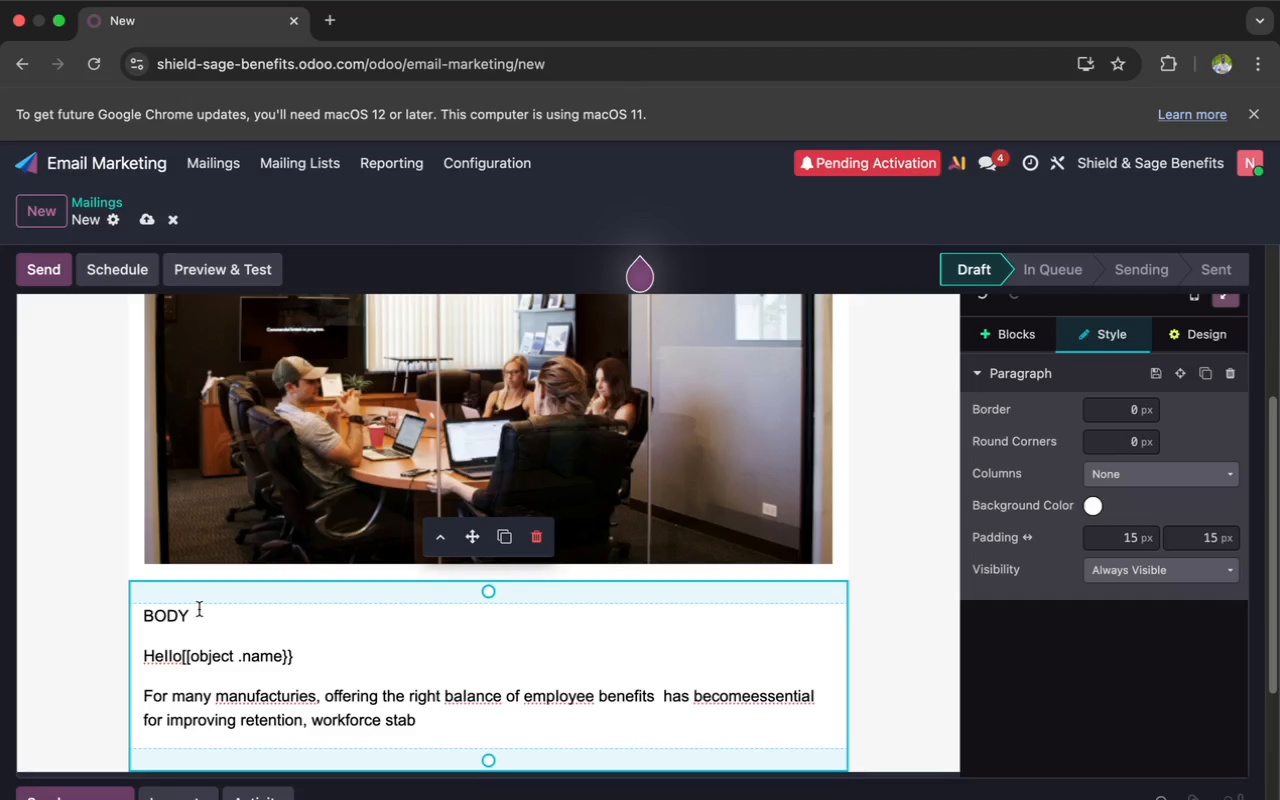 
key(Backspace)
key(Backspace)
key(Backspace)
key(Backspace)
key(Backspace)
type(Understanding Group)
 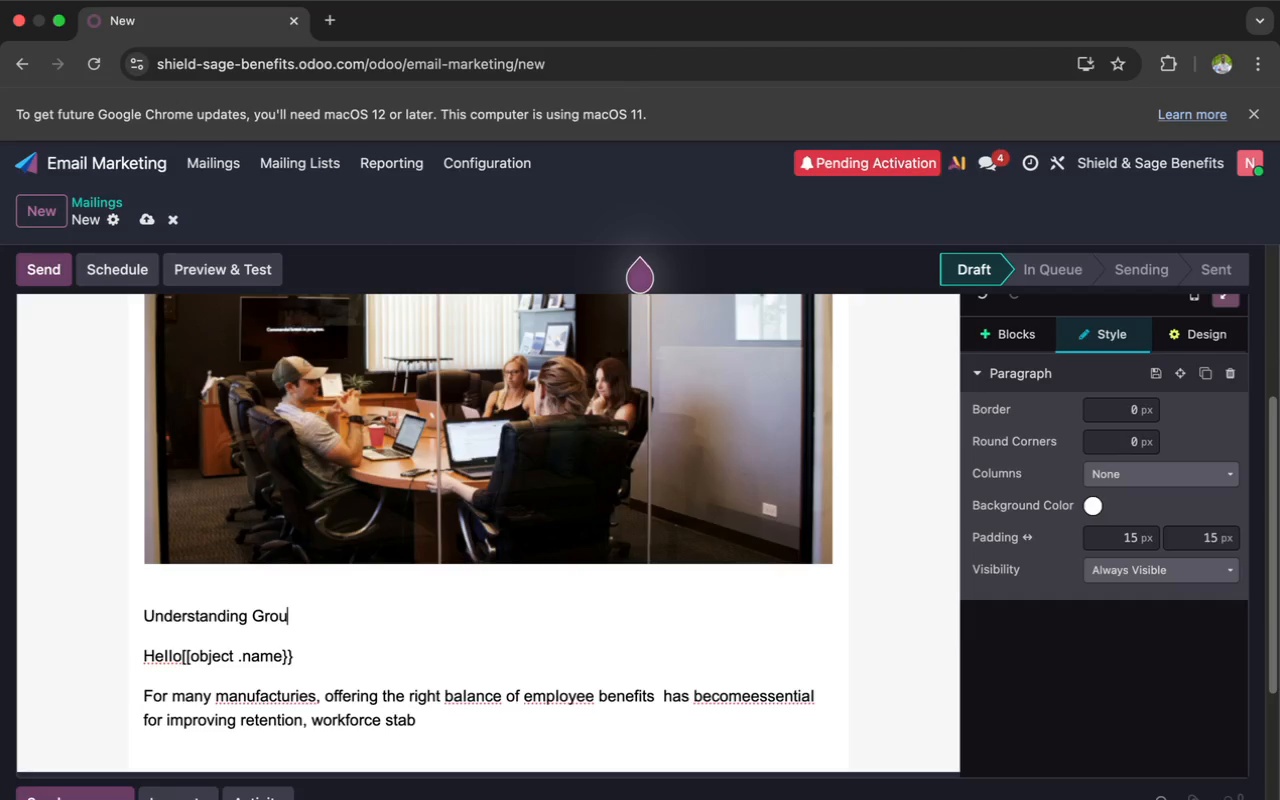 
type( Life )
 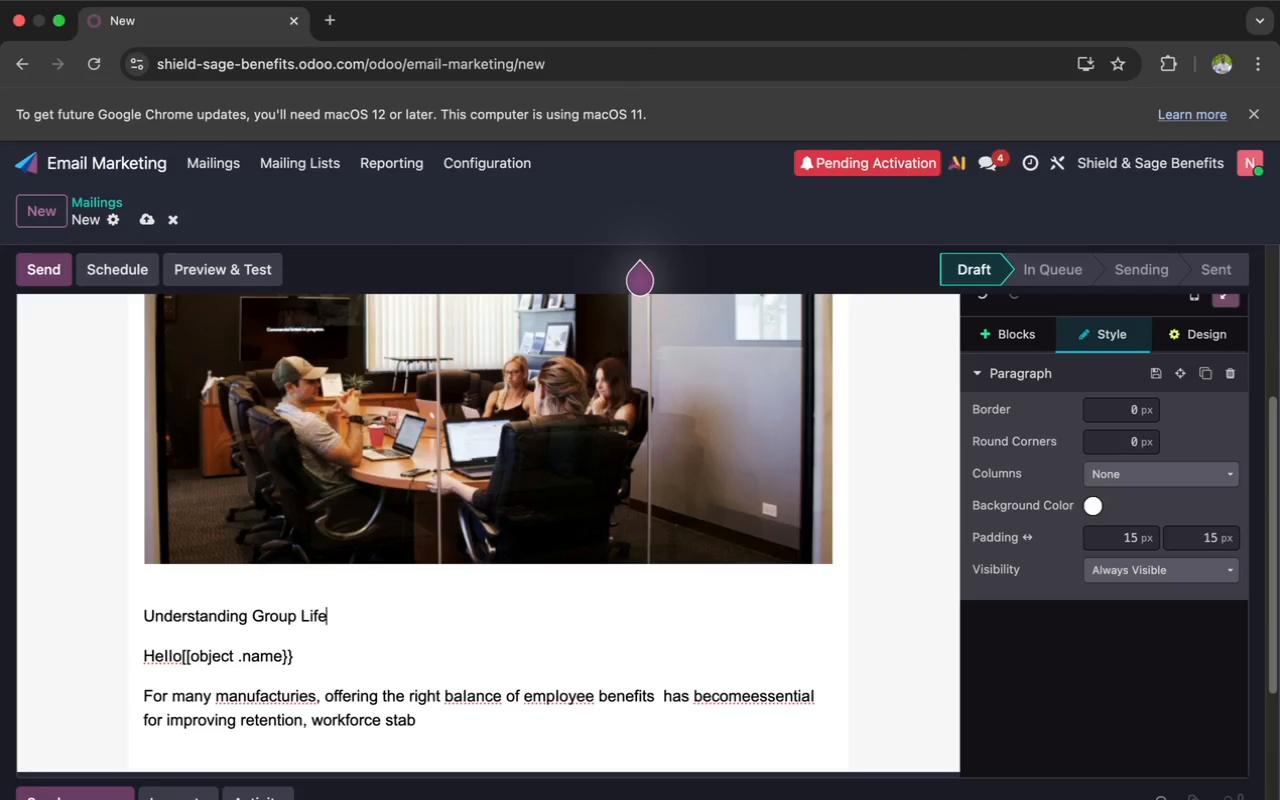 
hold_key(key=ShiftLeft, duration=0.7)
 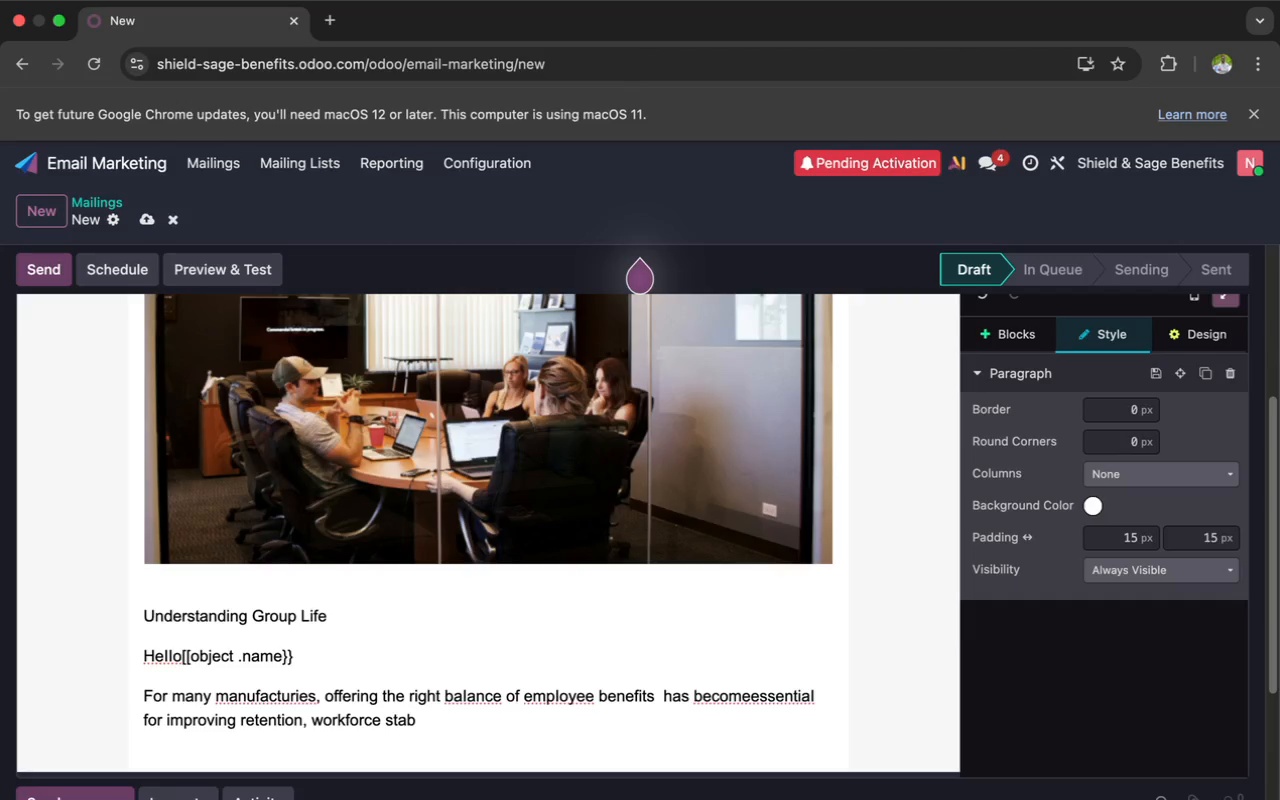 
type(vs)
 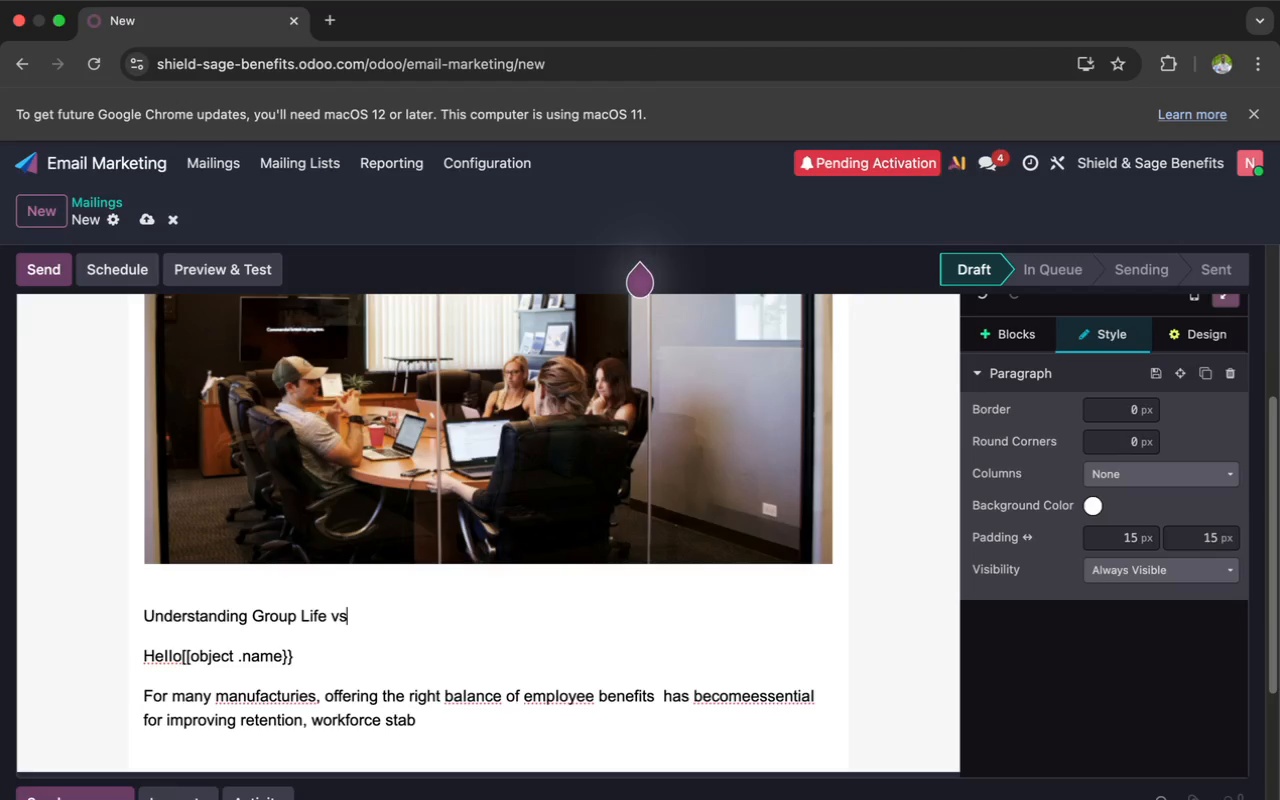 
type(. Volunt)
 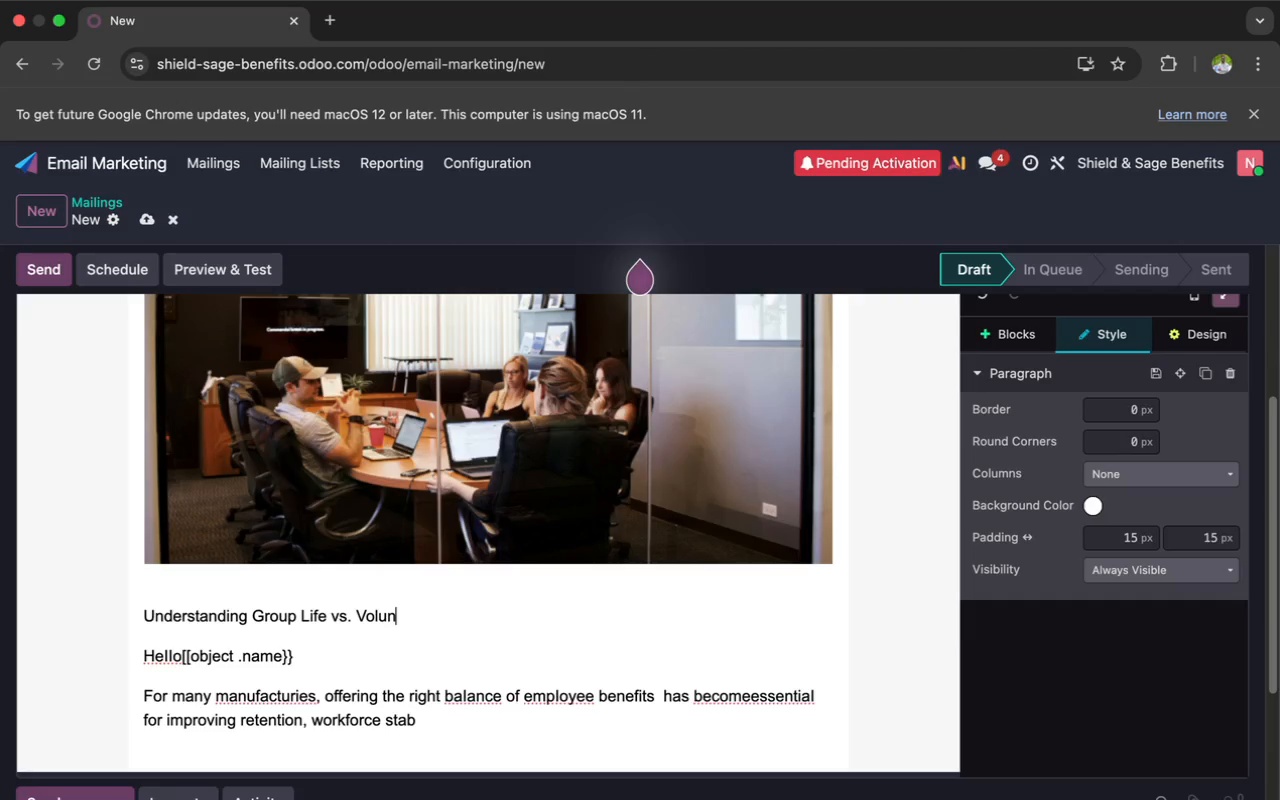 
type(ary)
 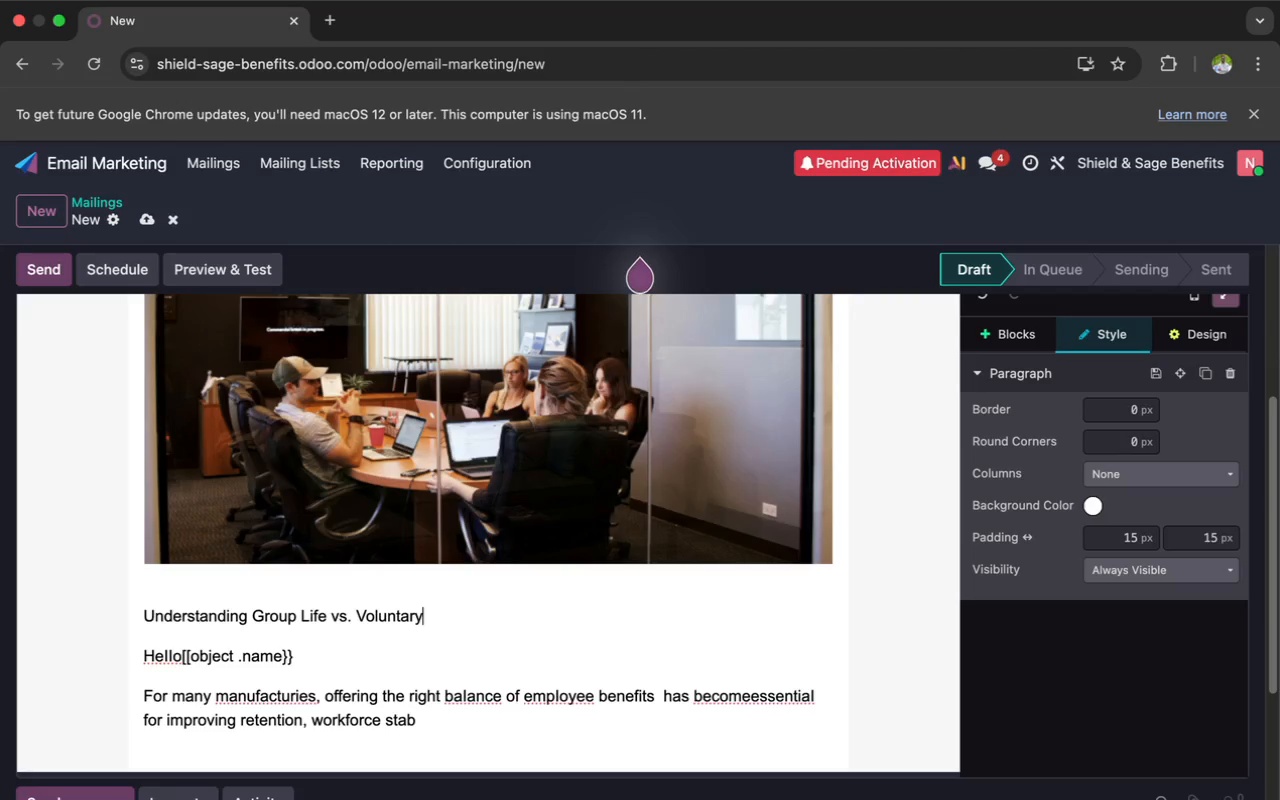 
type( Benefits)
 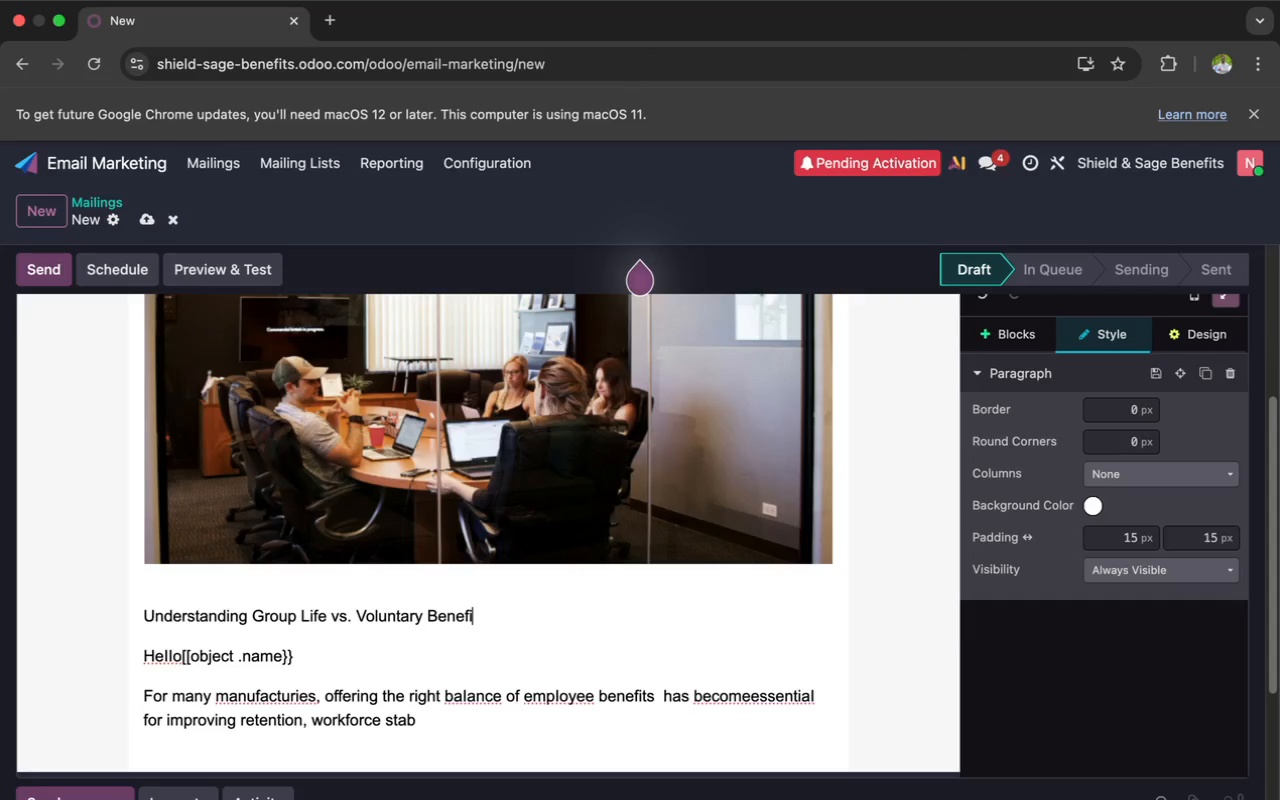 
left_click_drag(start_coordinate=[492, 593], to_coordinate=[482, 565])
 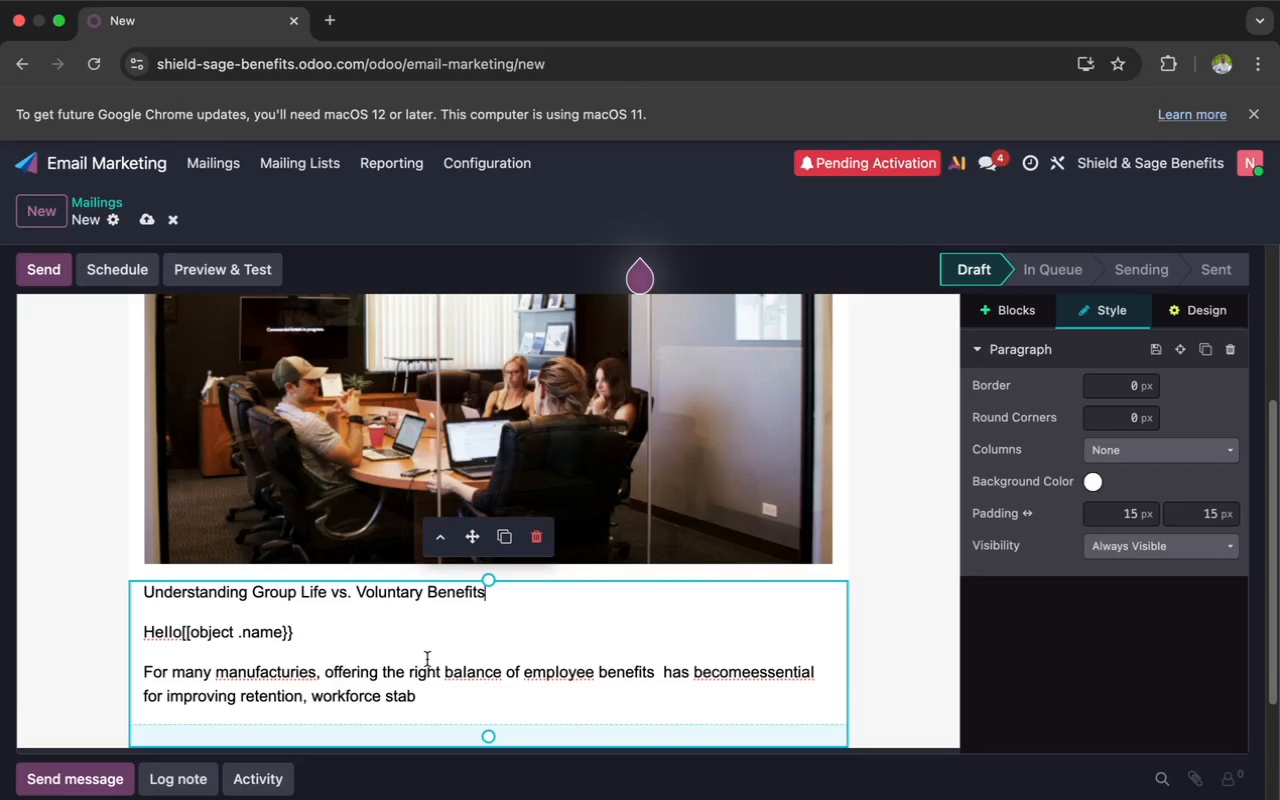 
wait(8.83)
 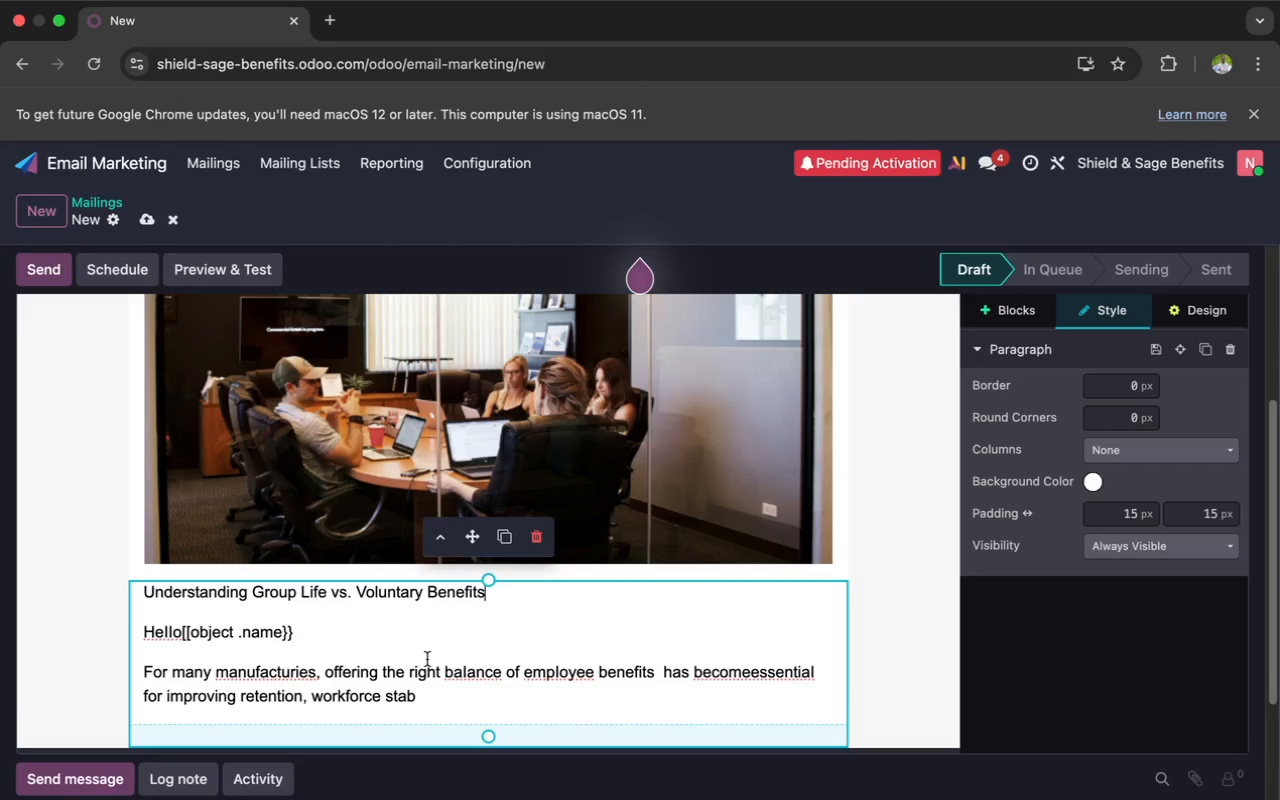 
left_click_drag(start_coordinate=[486, 596], to_coordinate=[135, 574])
 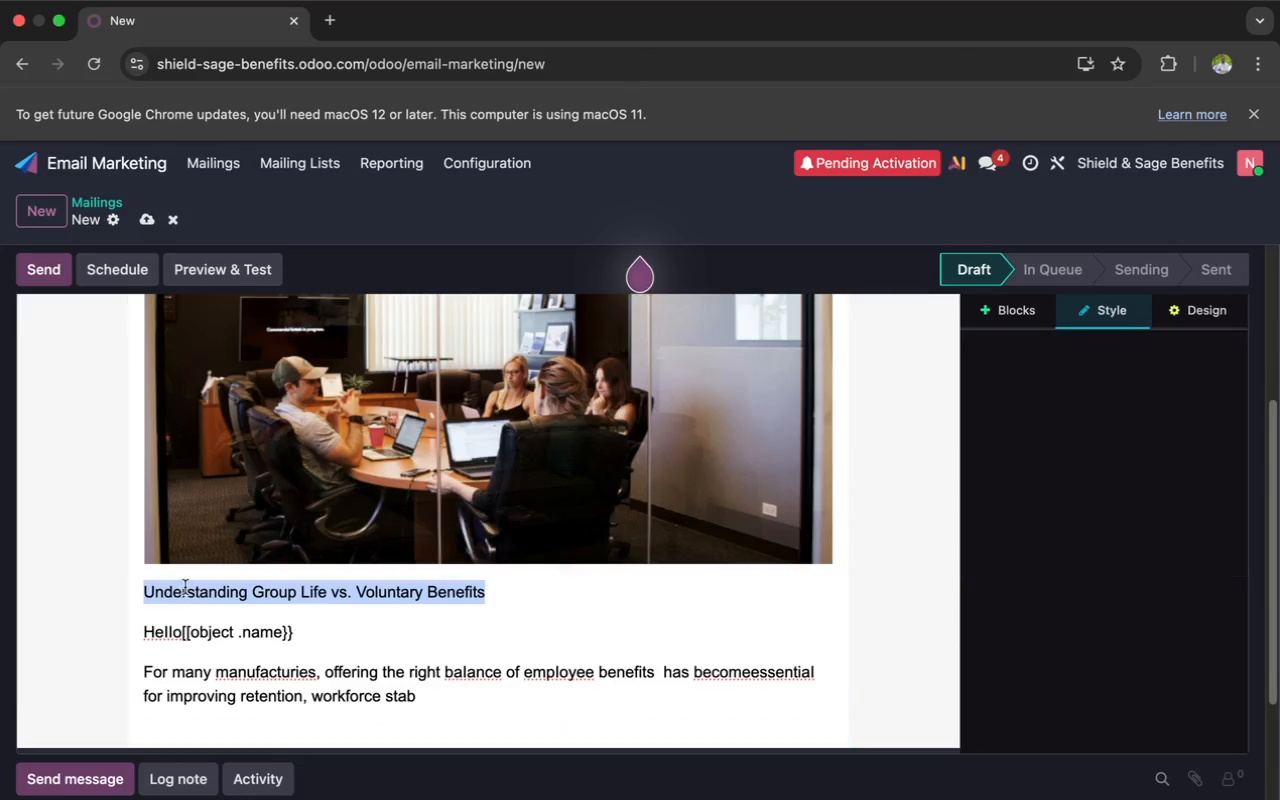 
mouse_move([204, 578])
 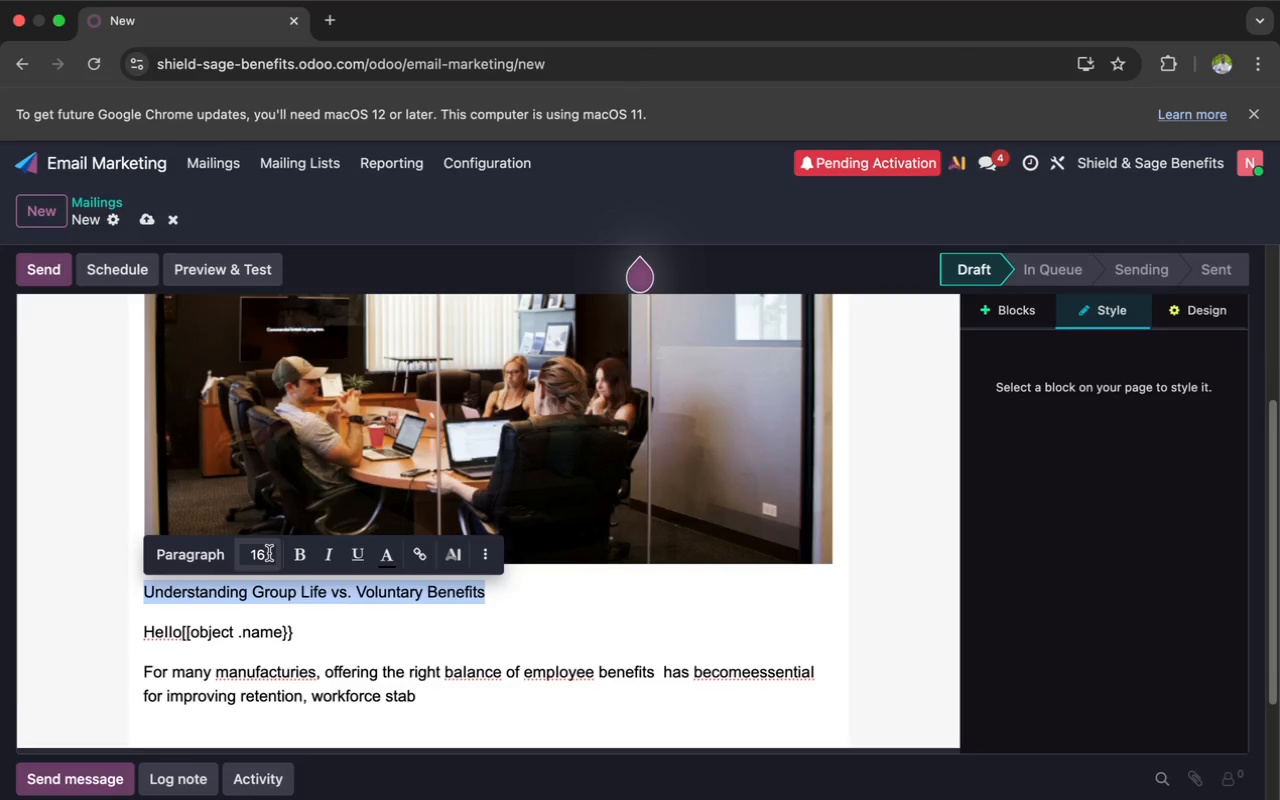 
left_click([269, 553])
 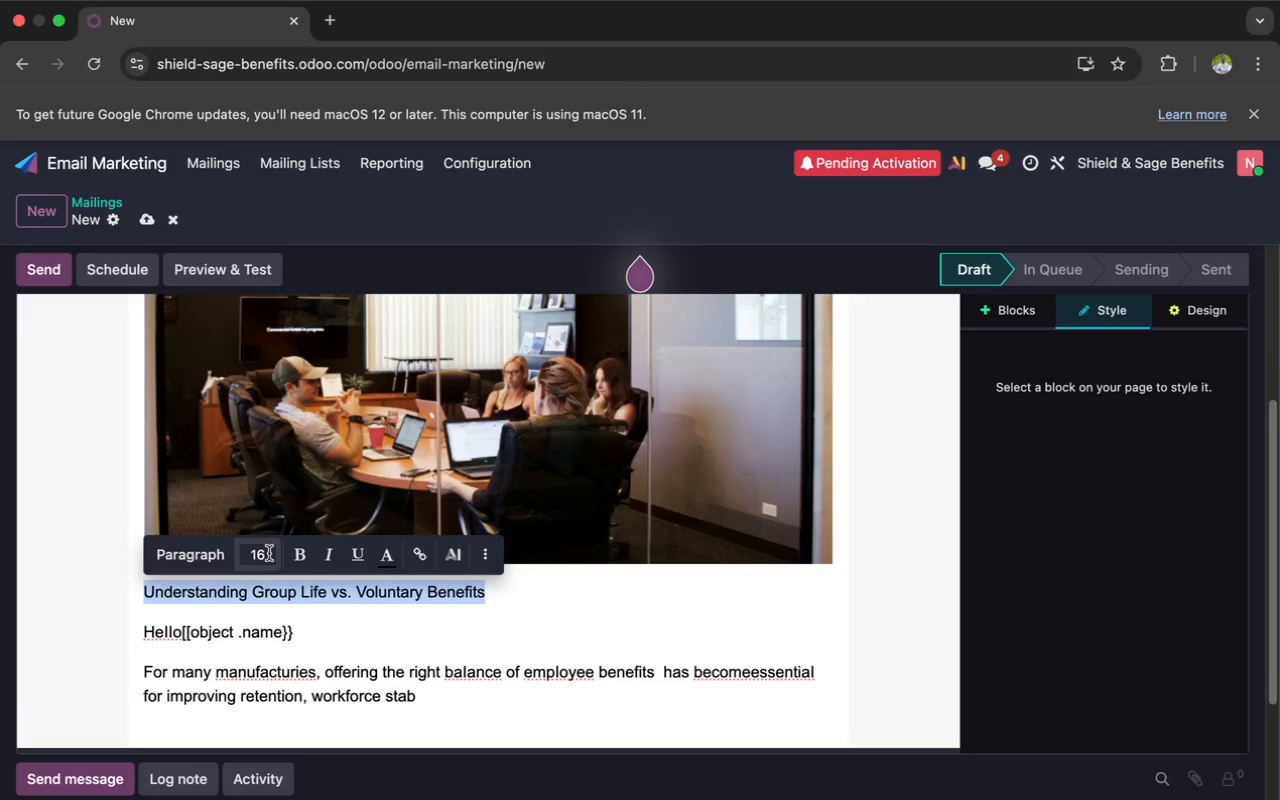 
mouse_move([270, 542])
 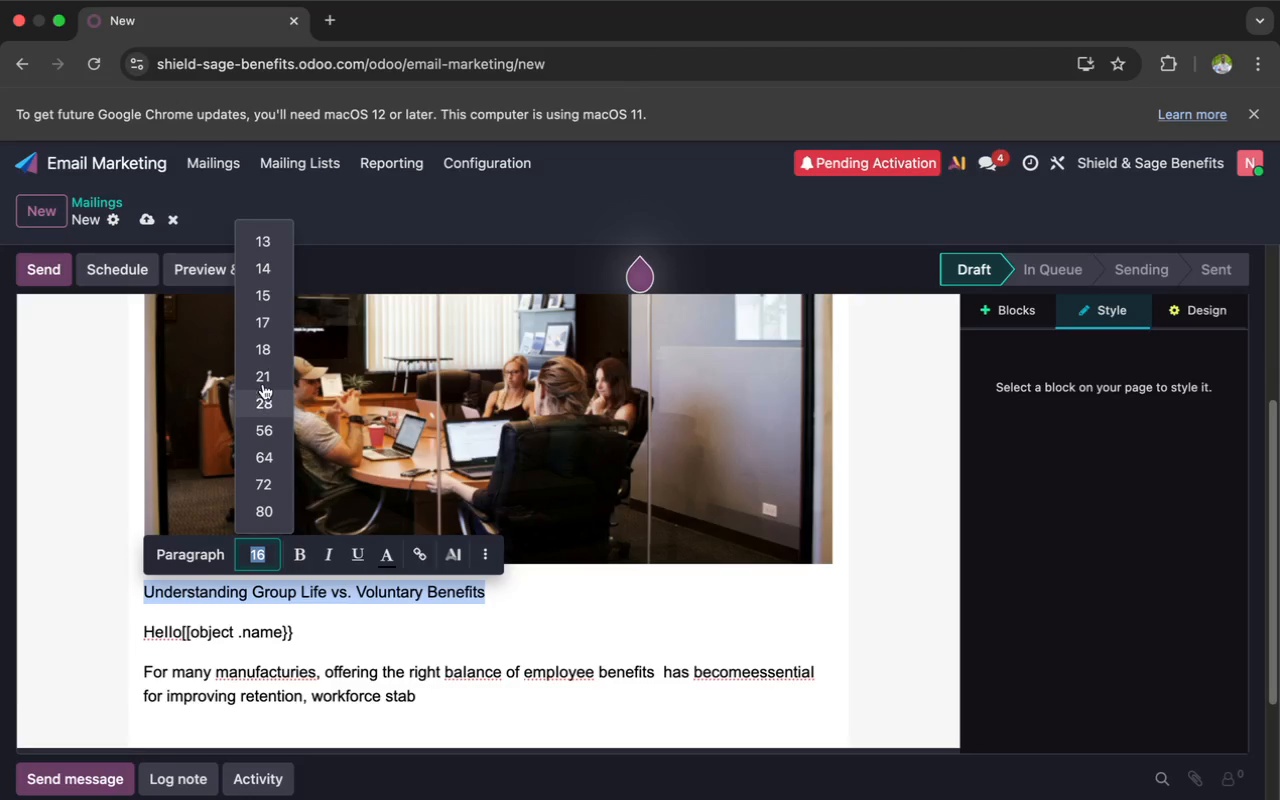 
left_click([261, 383])
 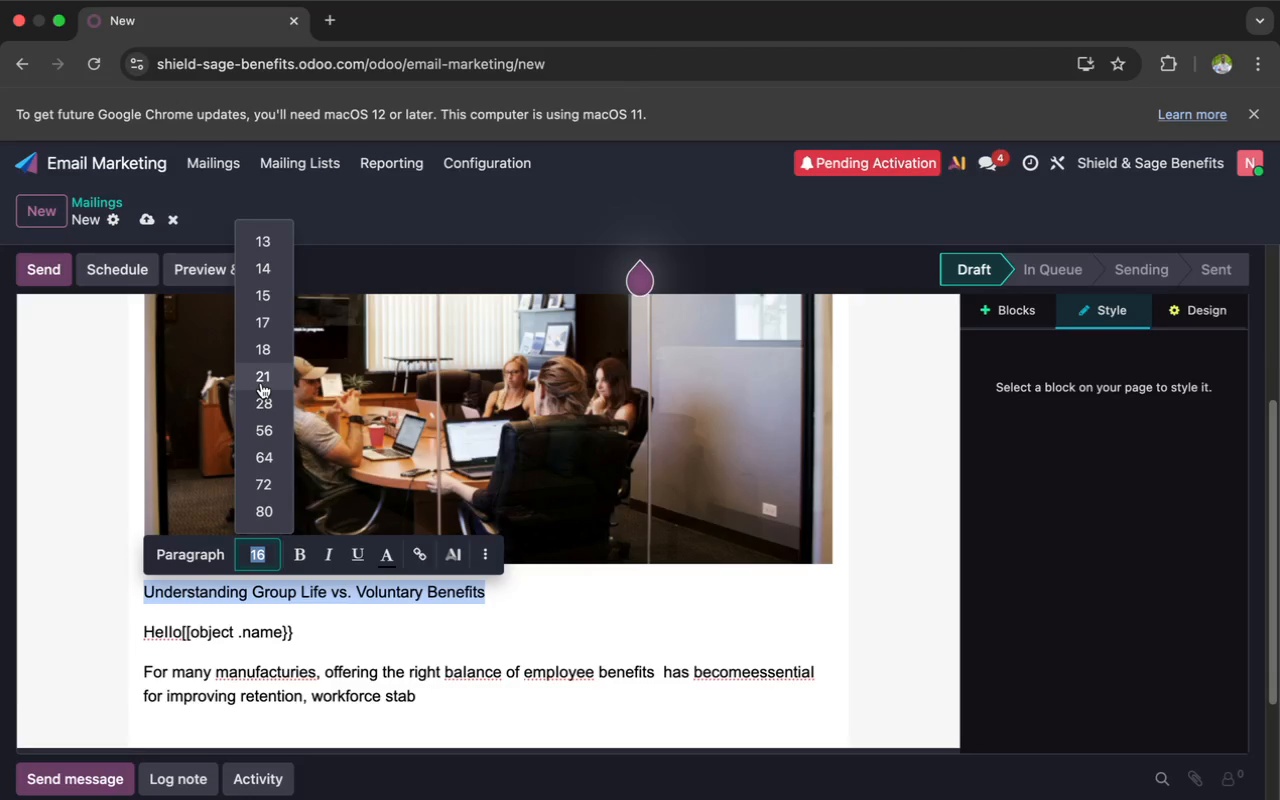 
mouse_move([269, 414])
 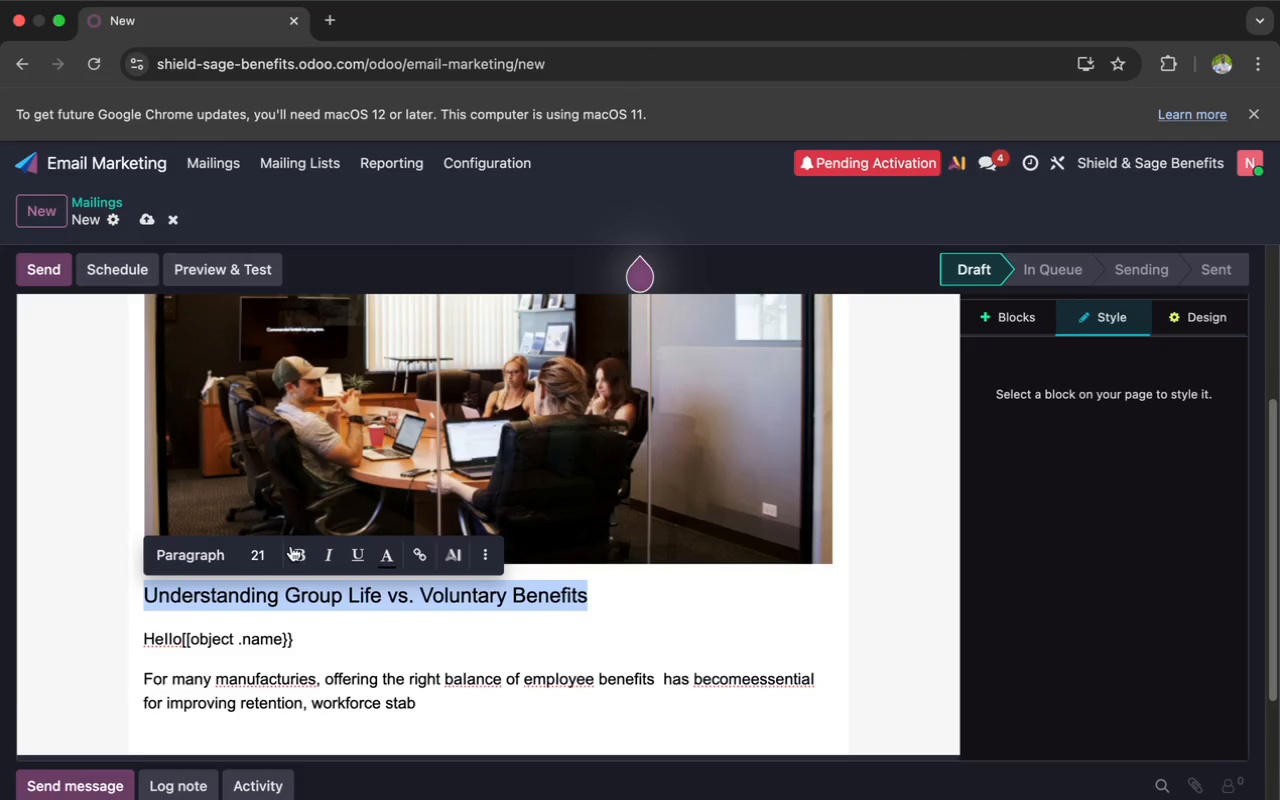 
left_click([293, 546])
 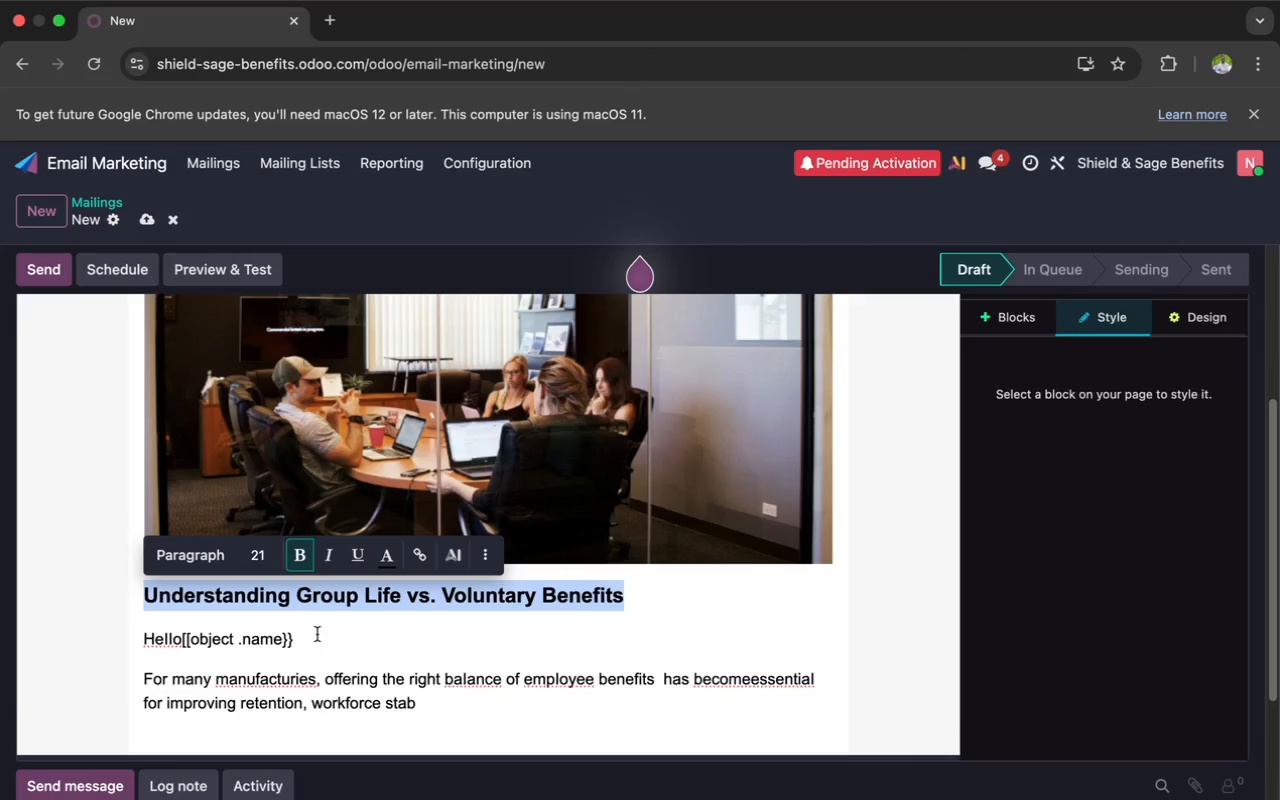 
left_click([314, 635])
 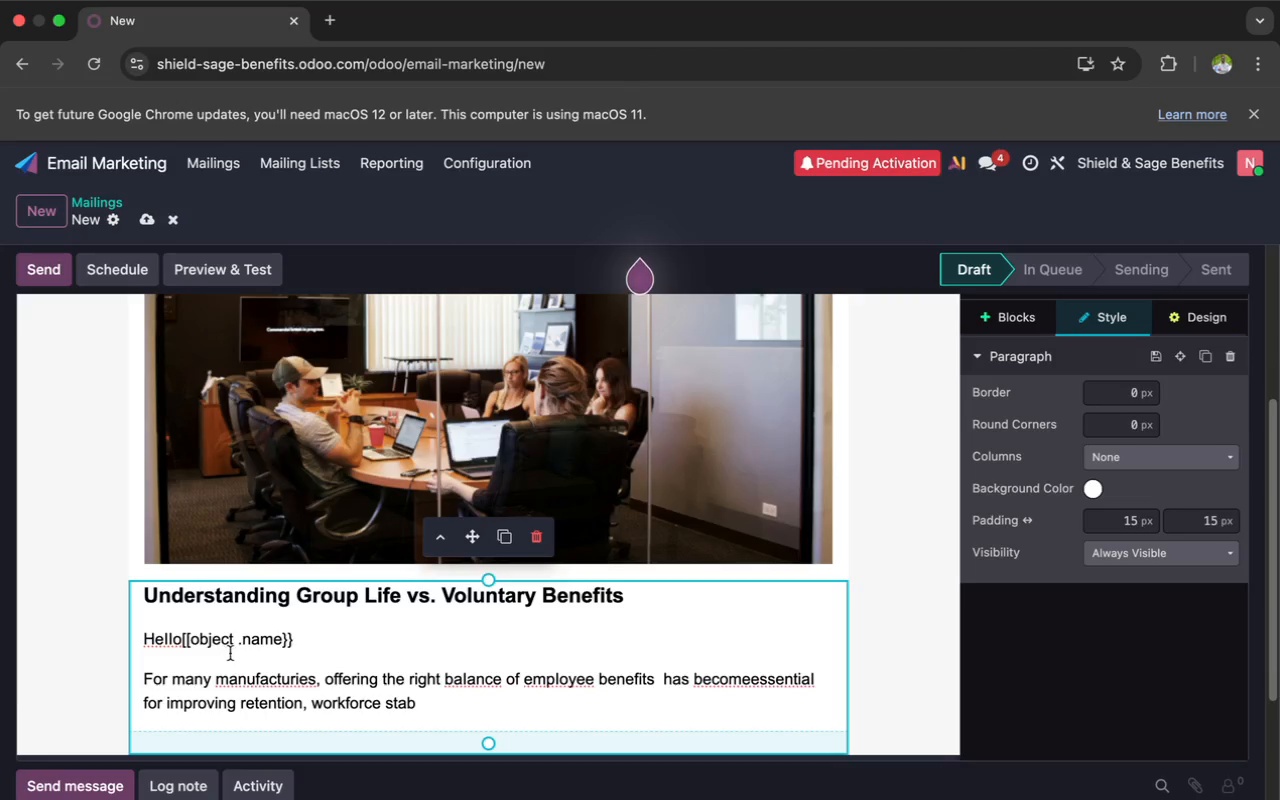 
wait(7.31)
 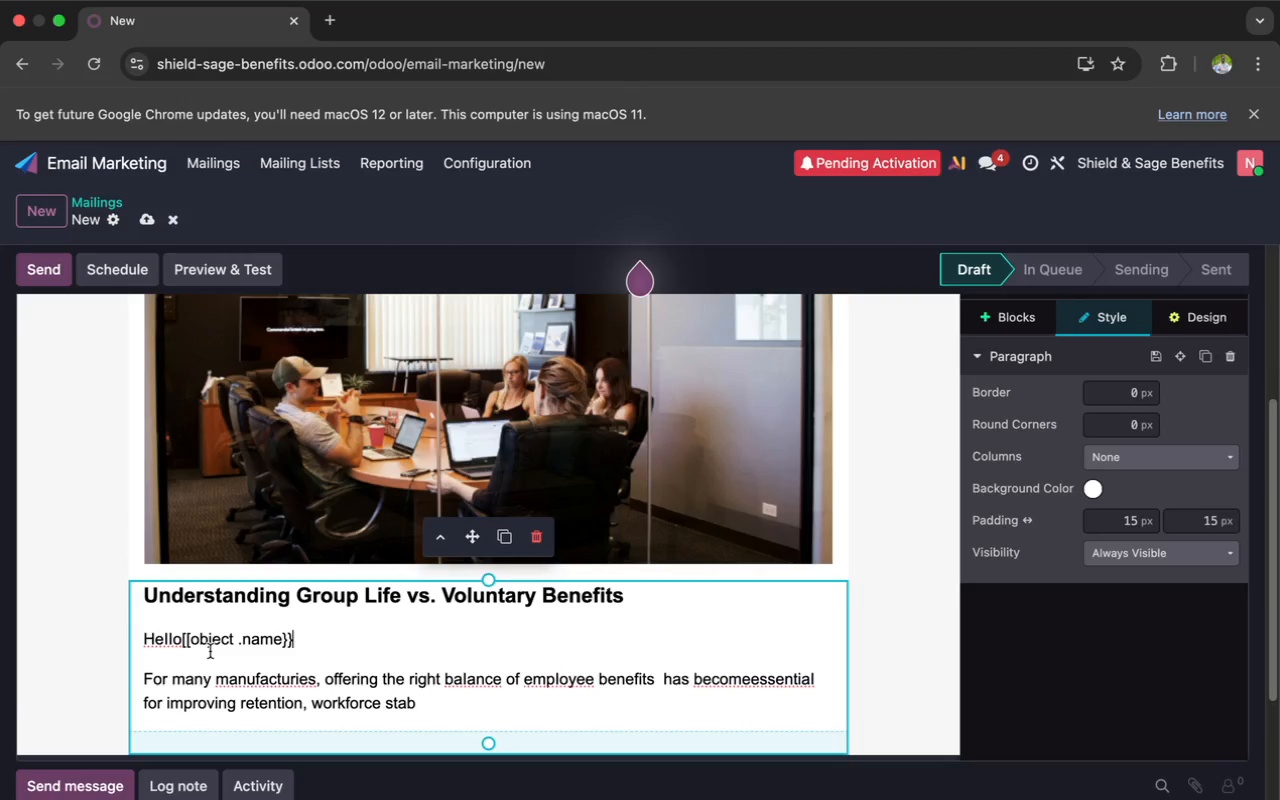 
left_click([193, 641])
 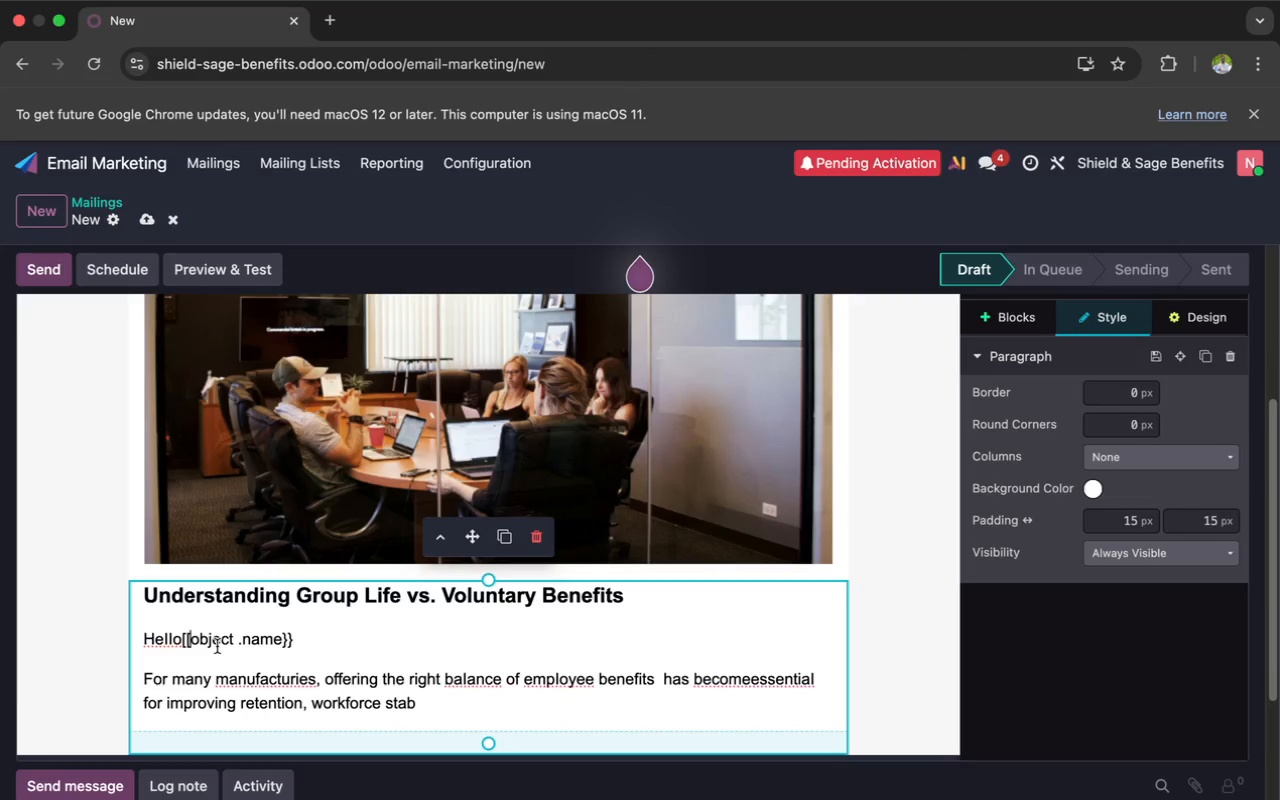 
key(Backspace)
 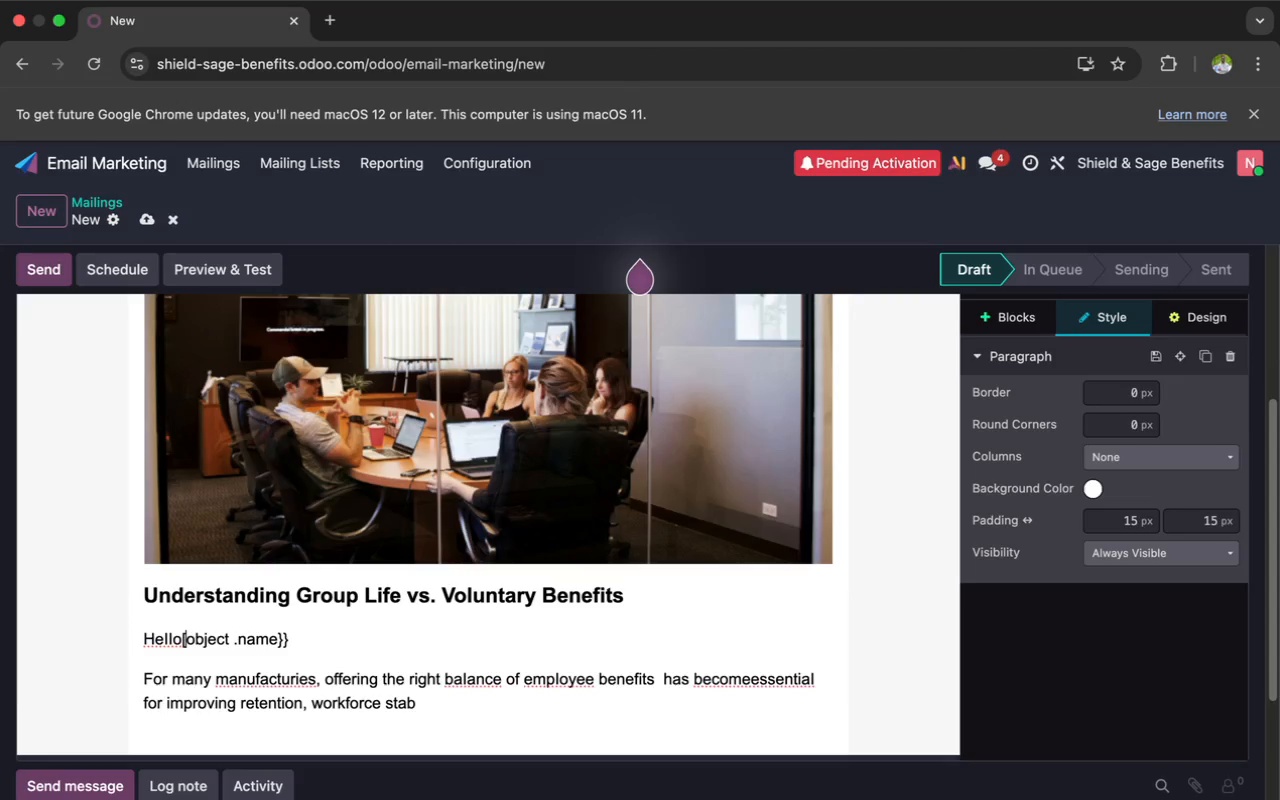 
key(Backspace)
 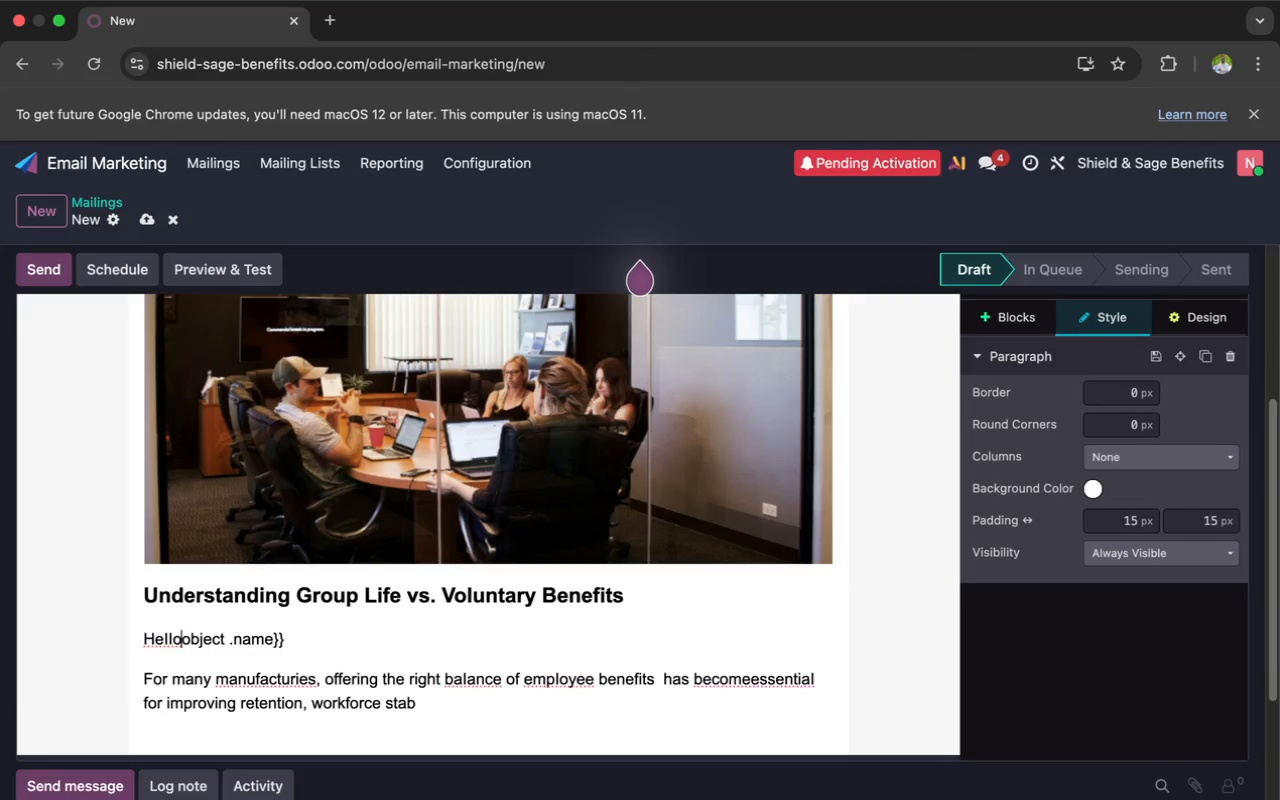 
key(Space)
 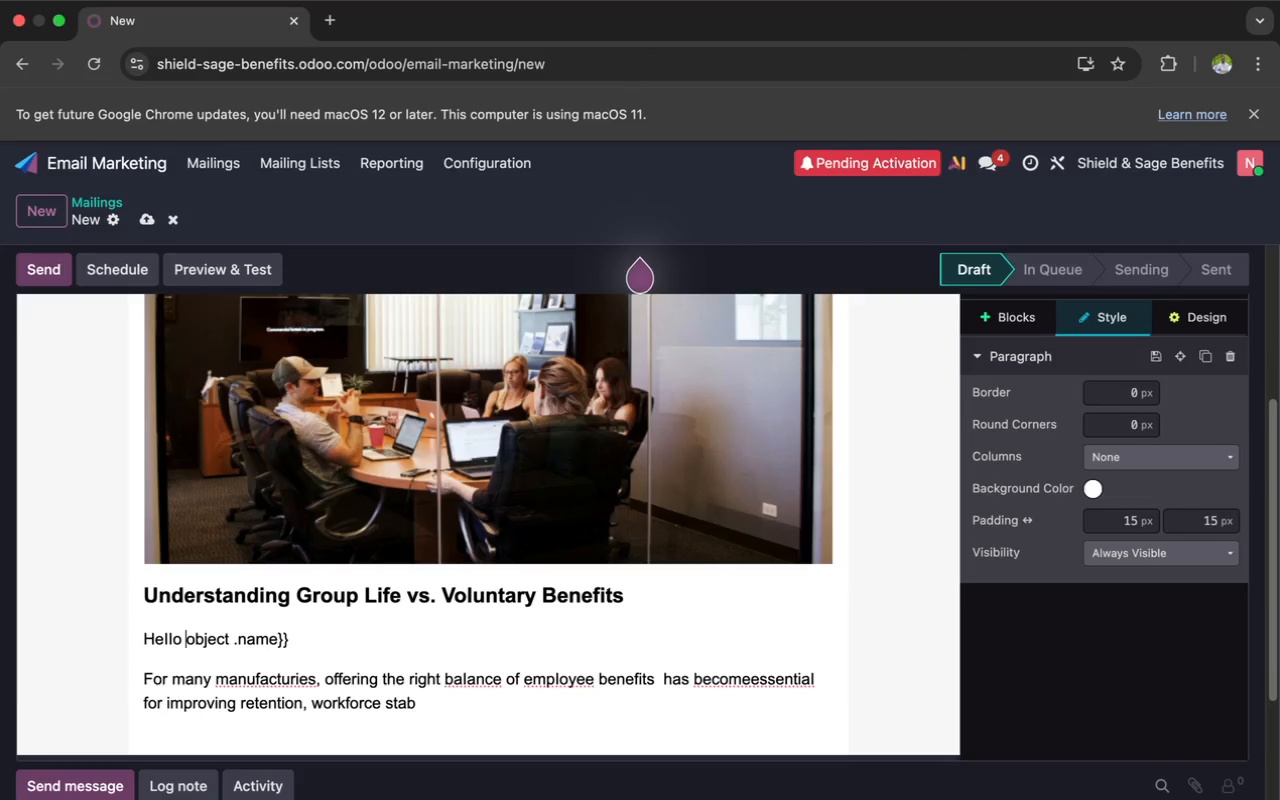 
key(Shift+BracketLeft)
 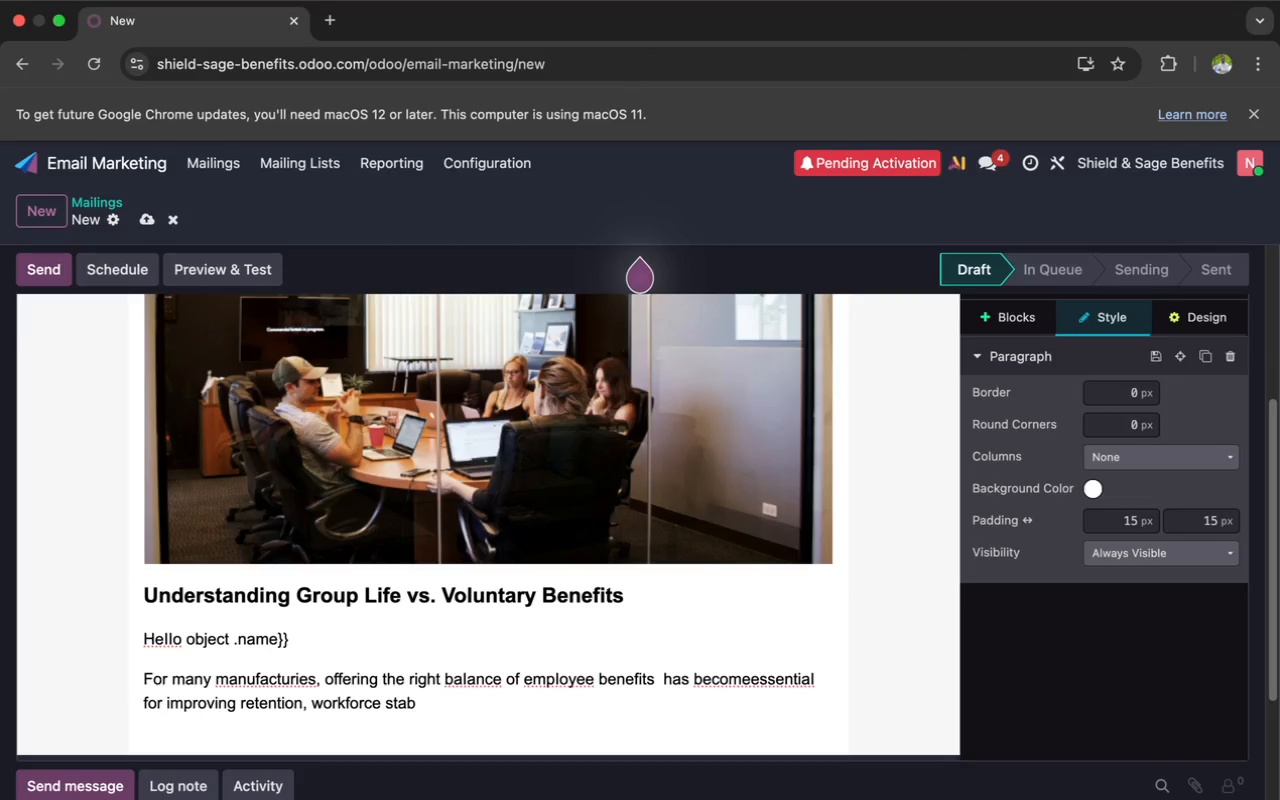 
key(Shift+BracketLeft)
 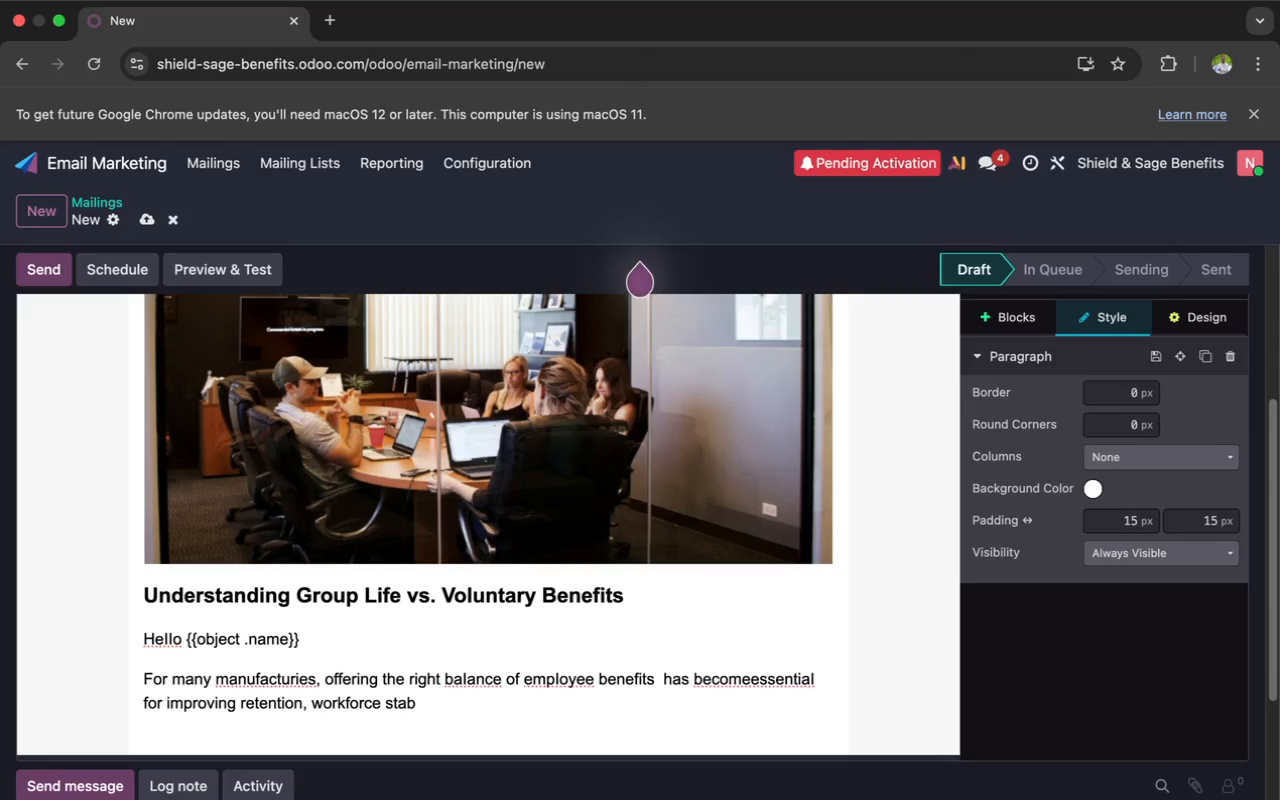 
key(ArrowLeft)
 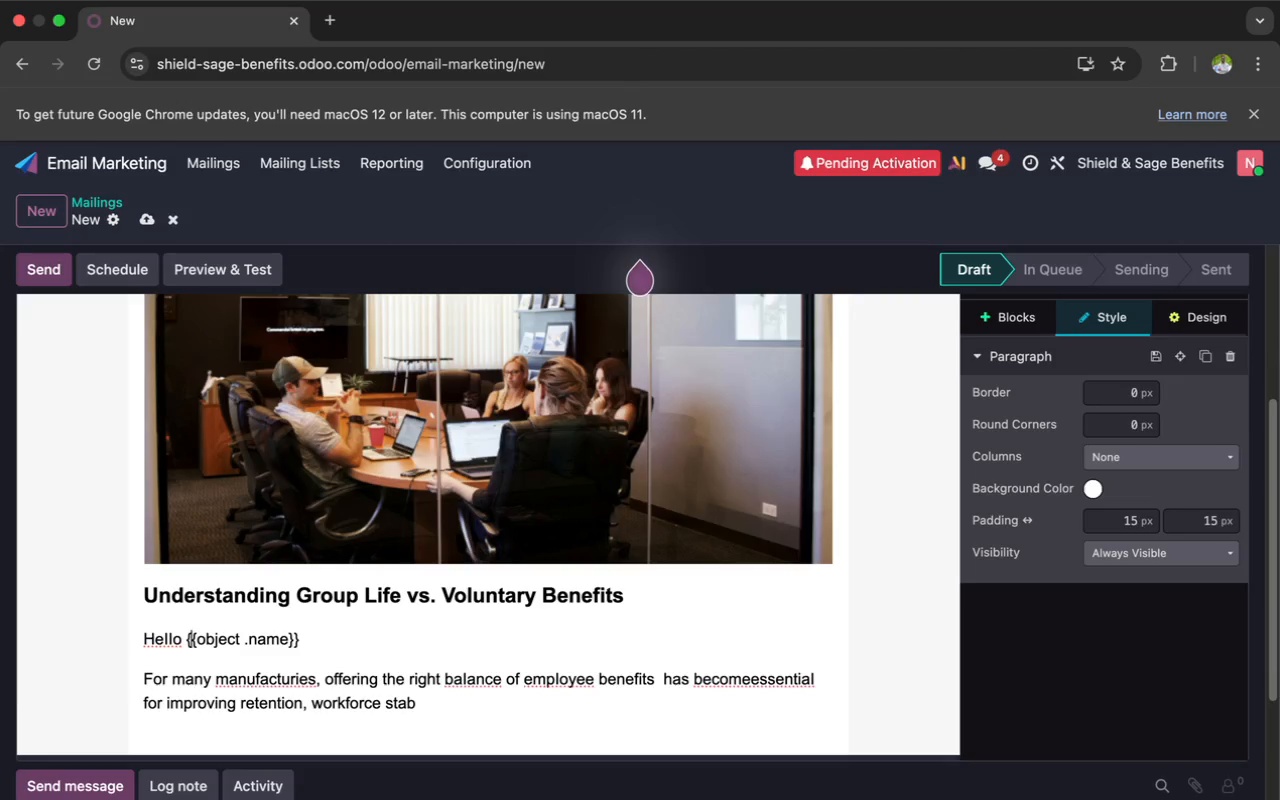 
key(ArrowLeft)
 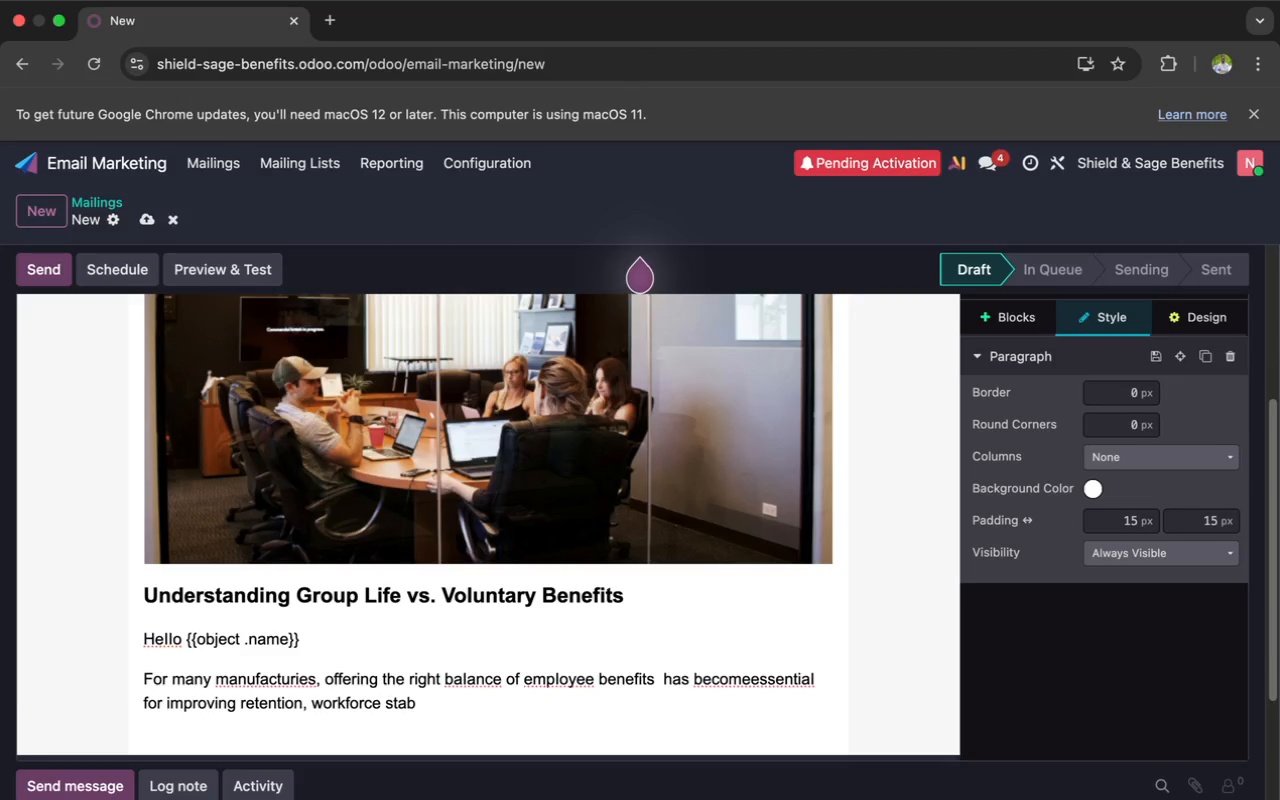 
key(Backquote)
 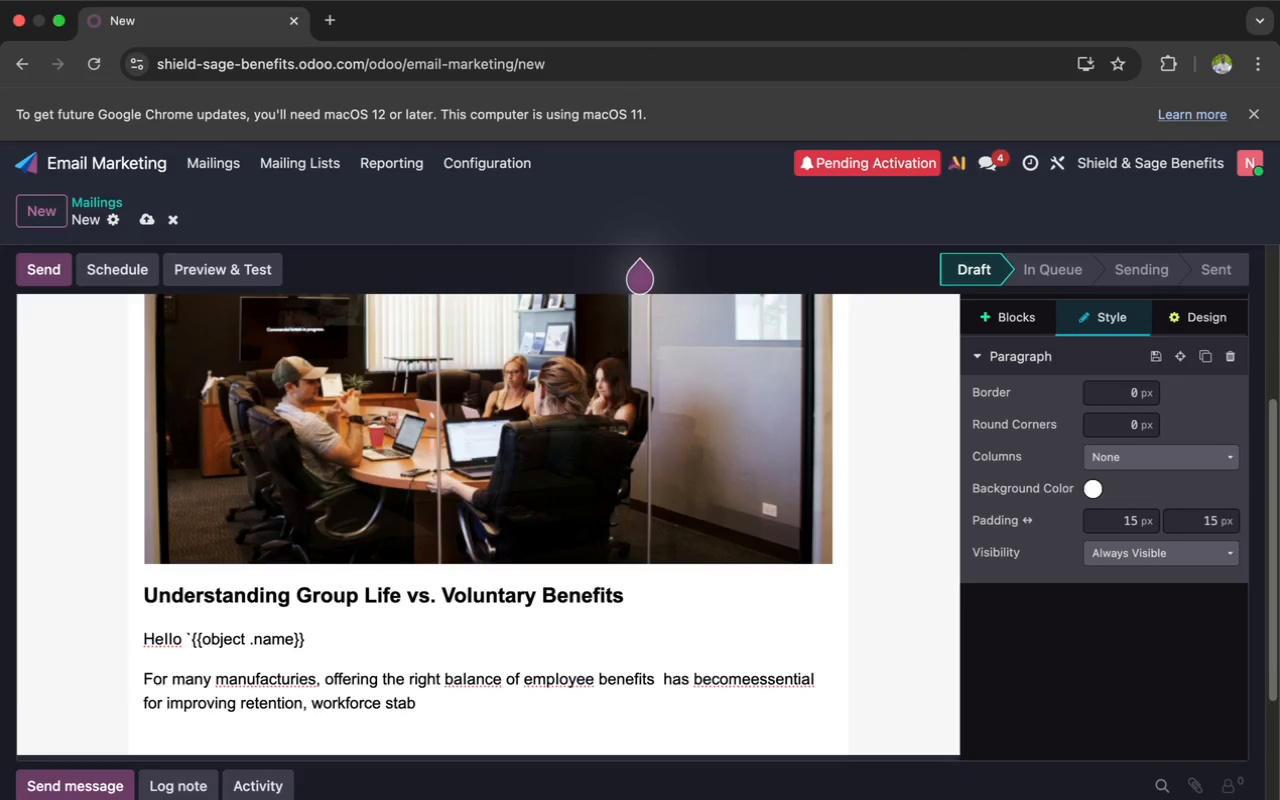 
key(ArrowRight)
 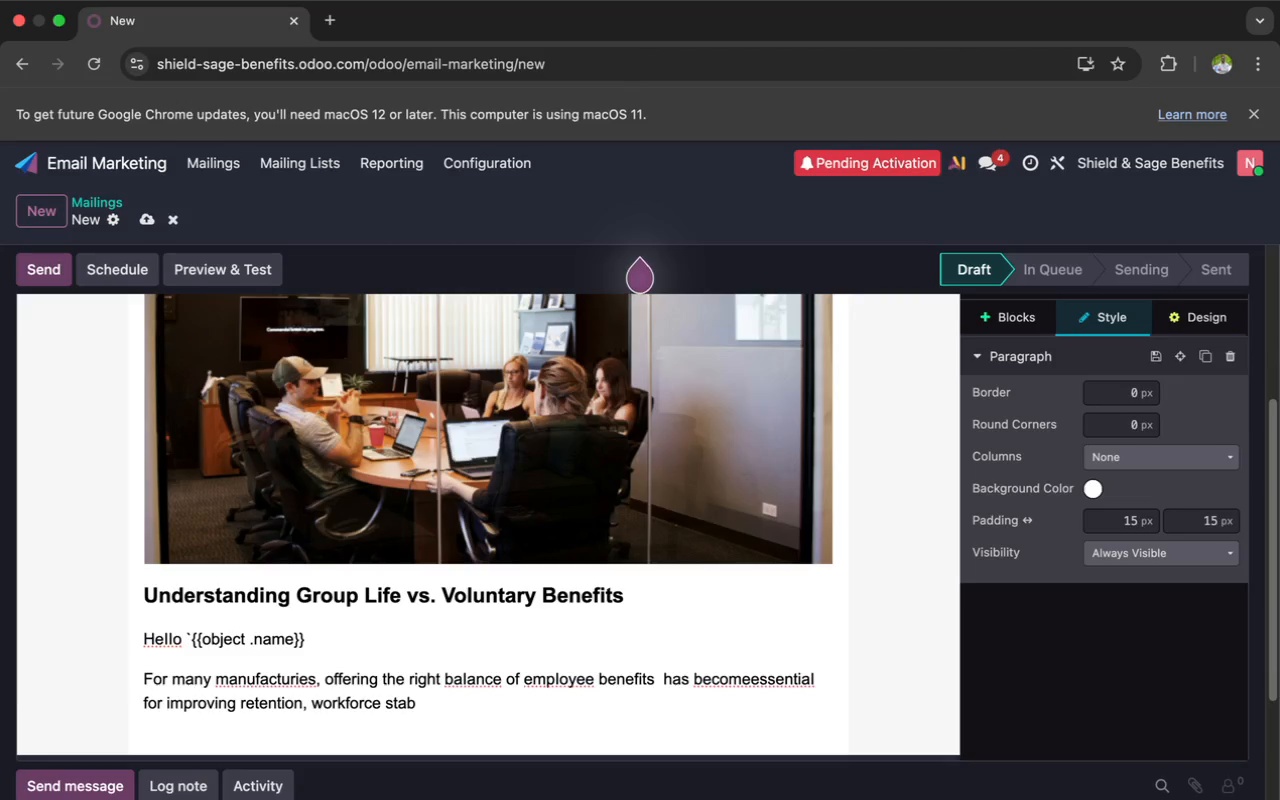 
key(ArrowRight)
 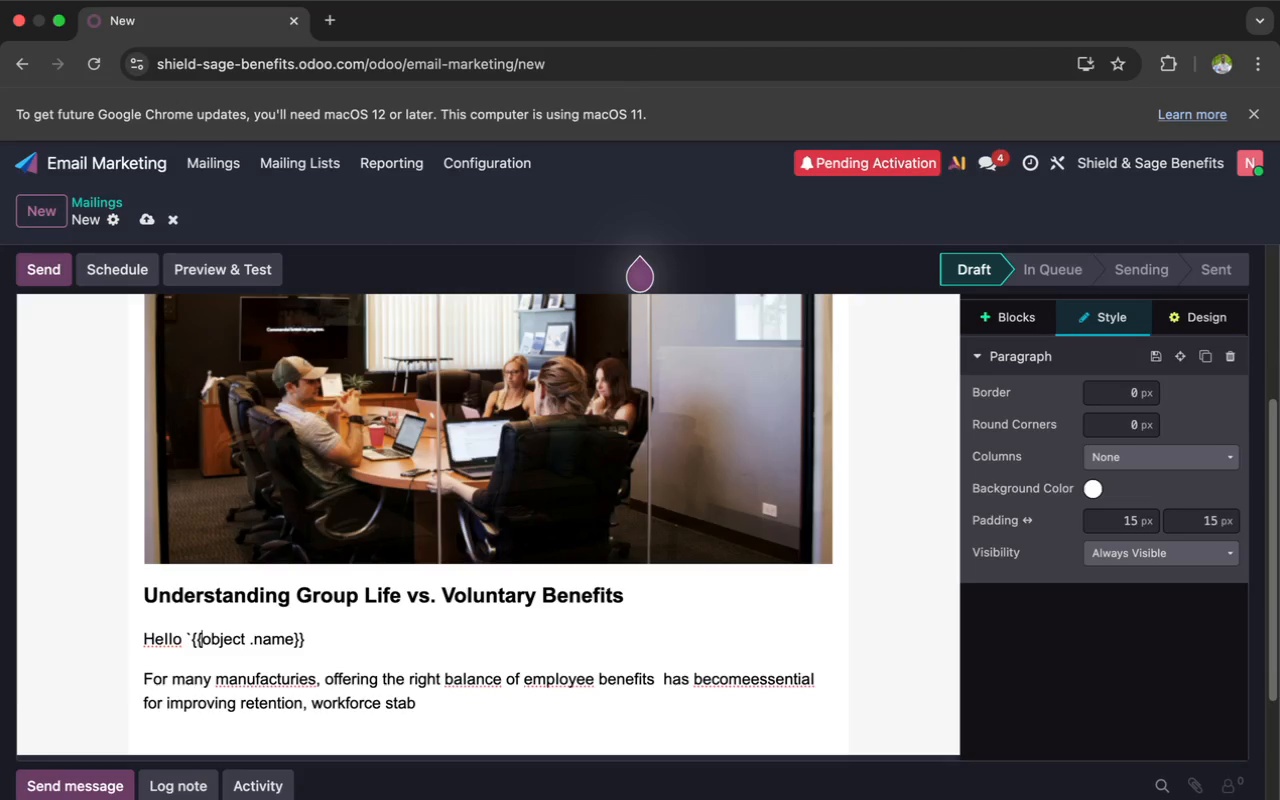 
key(ArrowRight)
 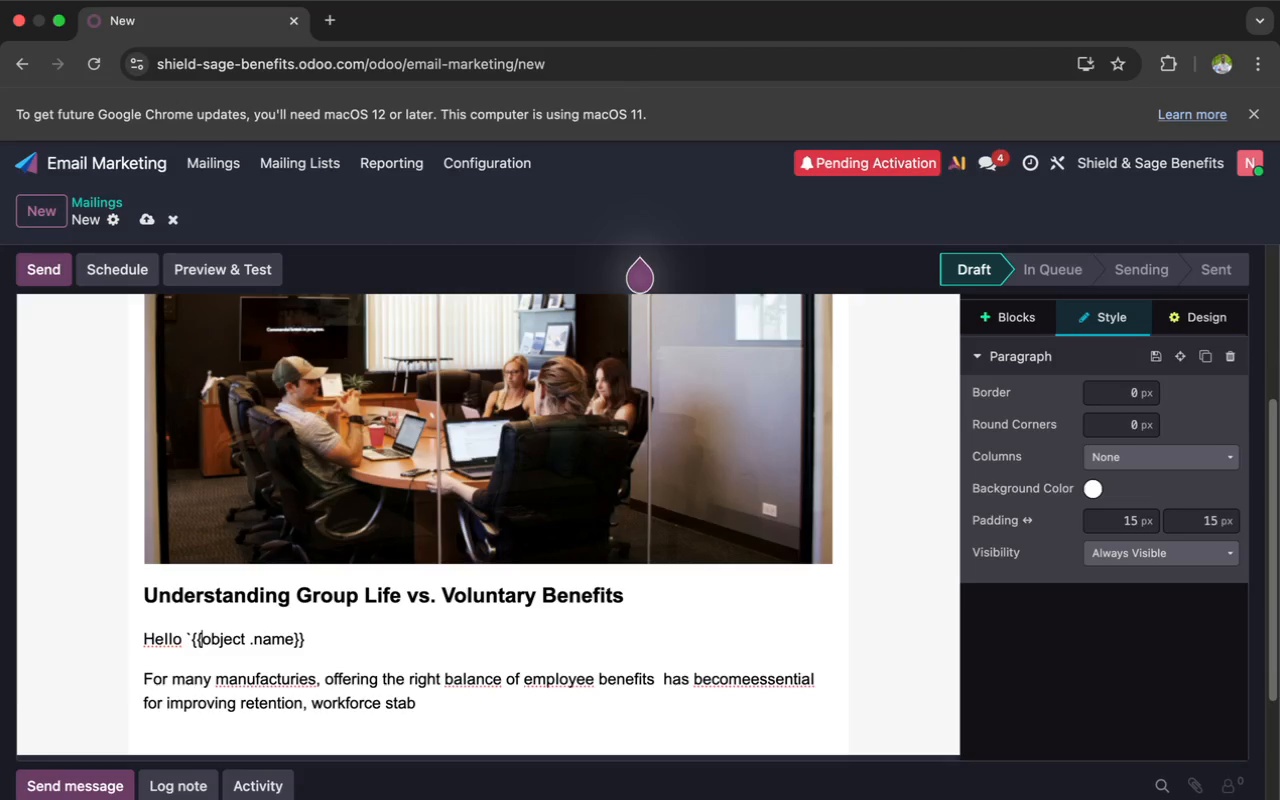 
key(ArrowRight)
 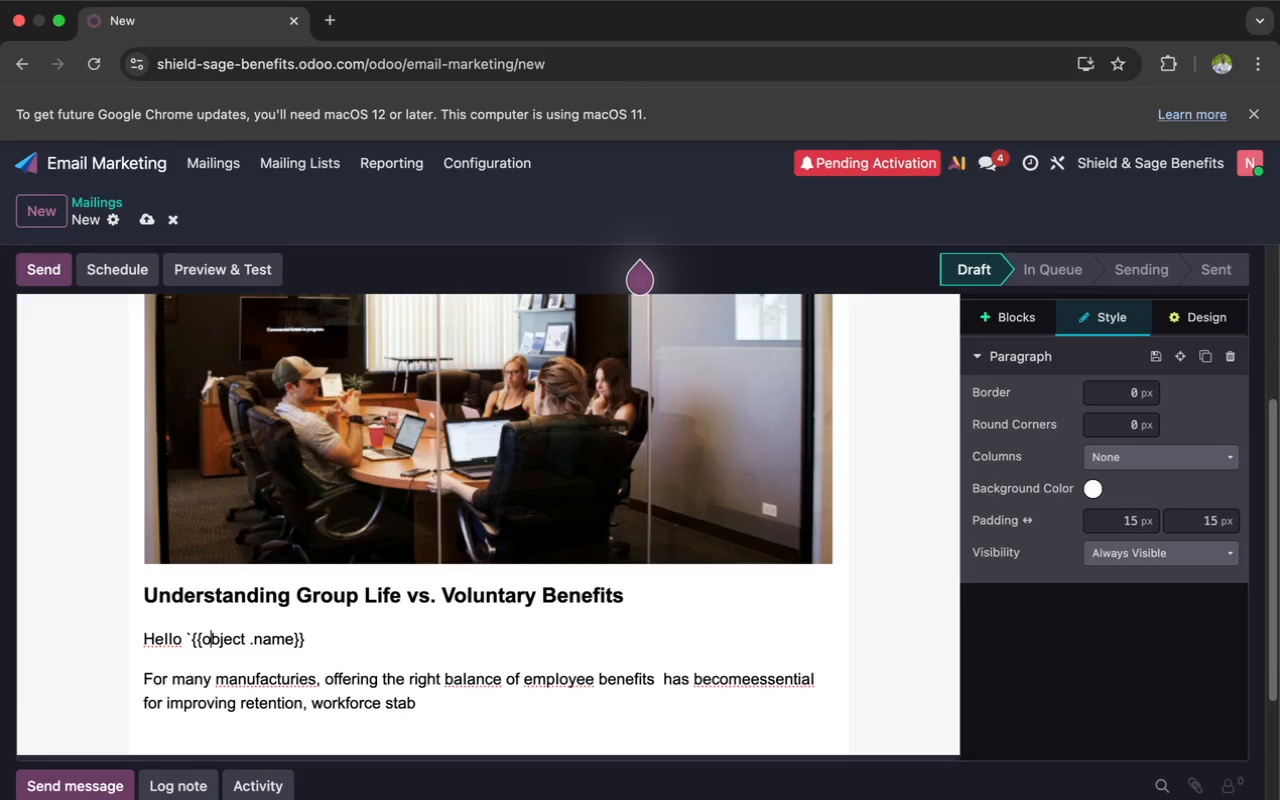 
key(ArrowRight)
 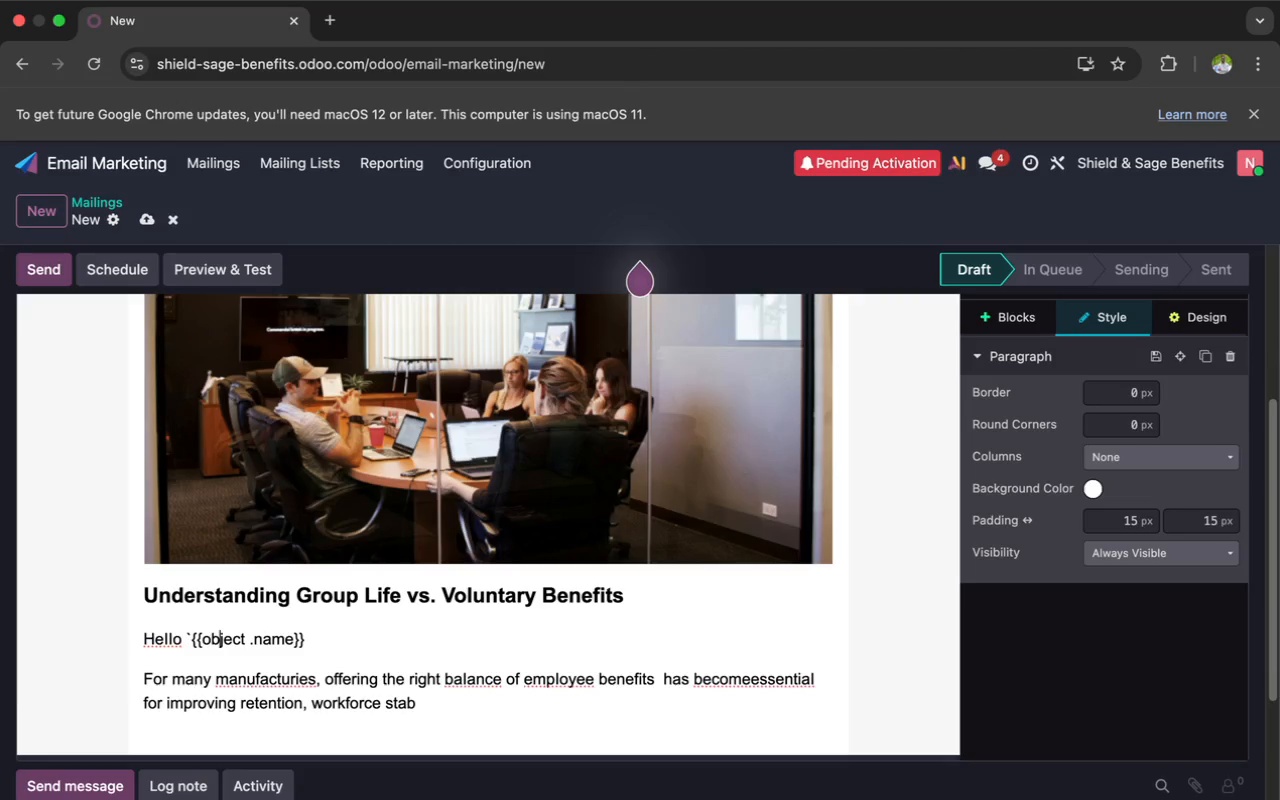 
key(ArrowRight)
 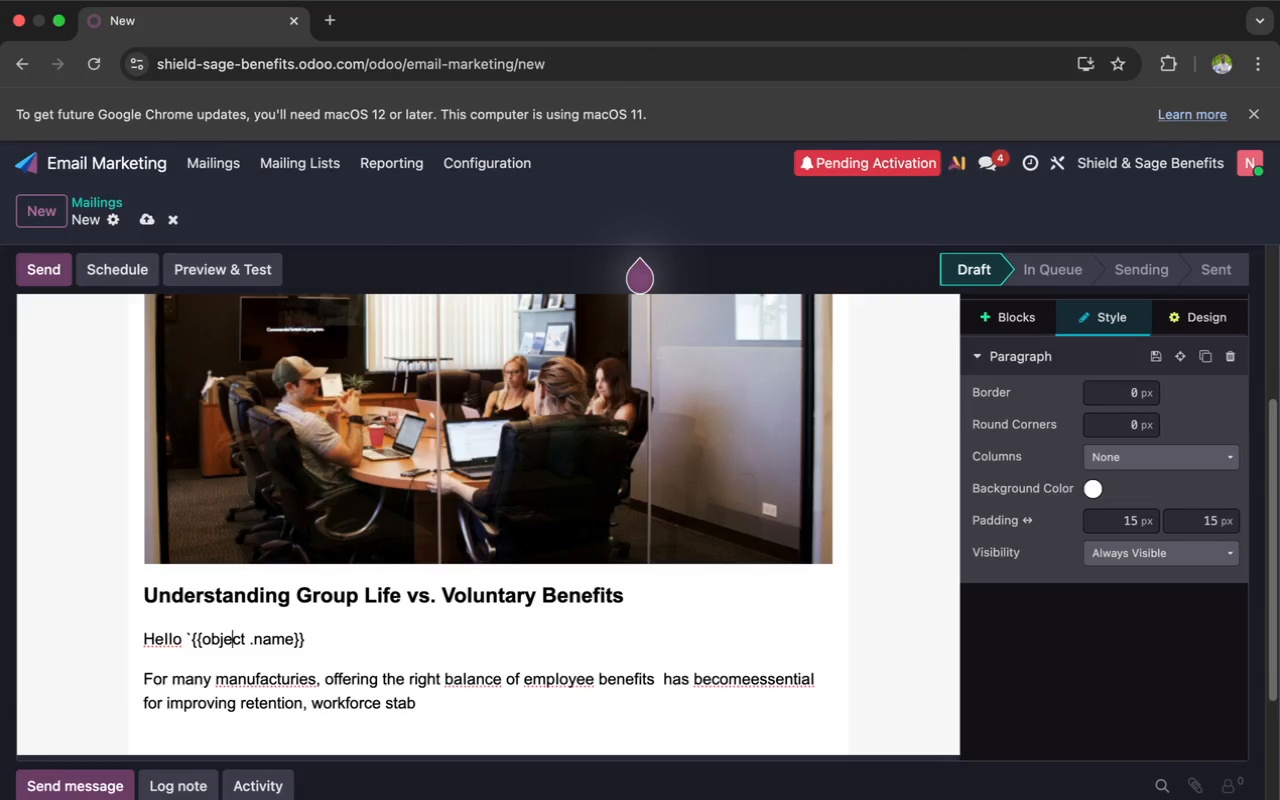 
key(ArrowRight)
 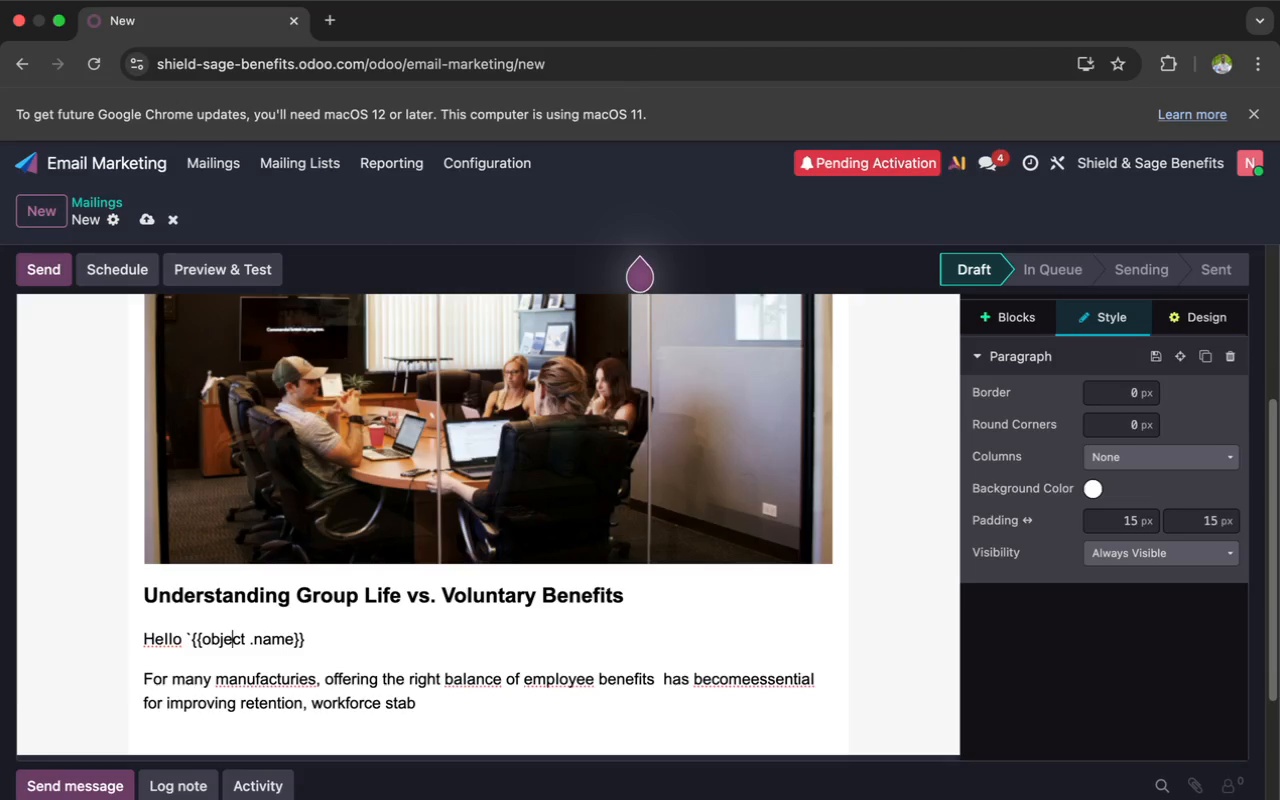 
key(ArrowRight)
 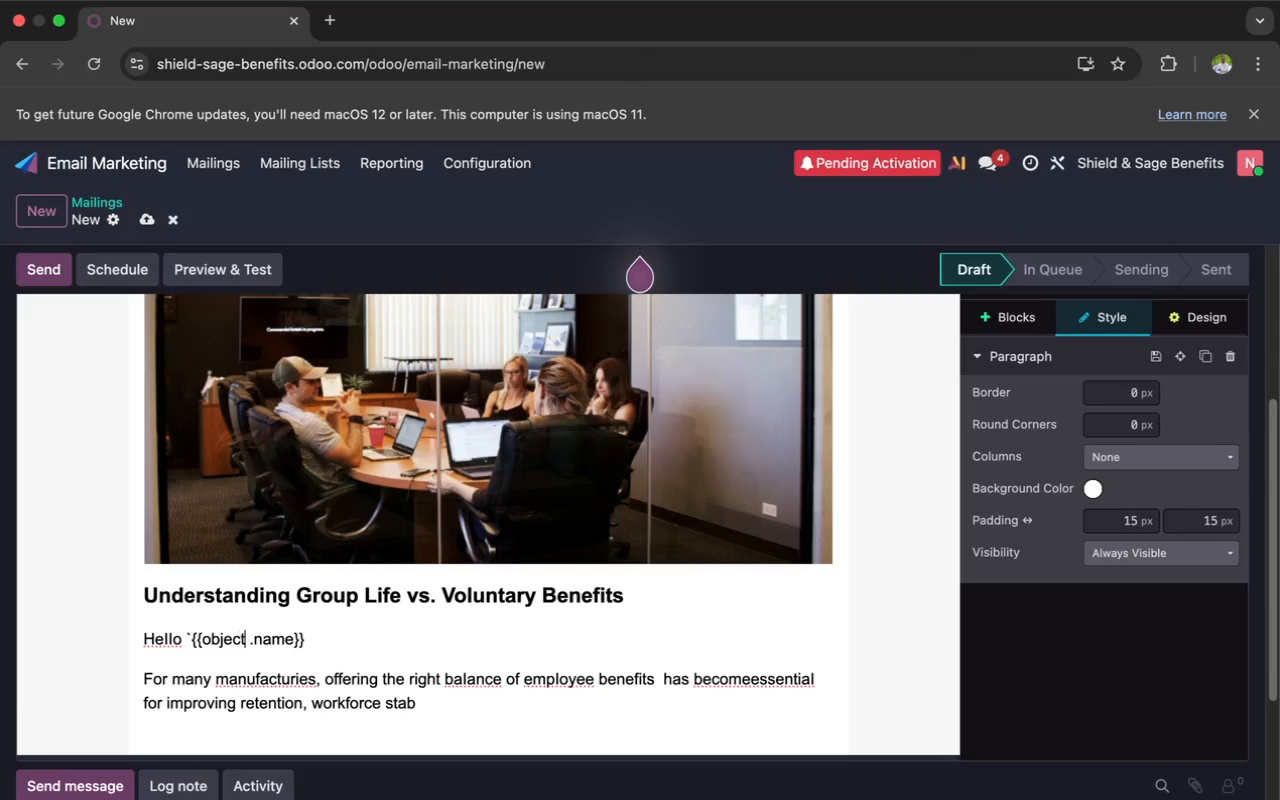 
key(ArrowRight)
 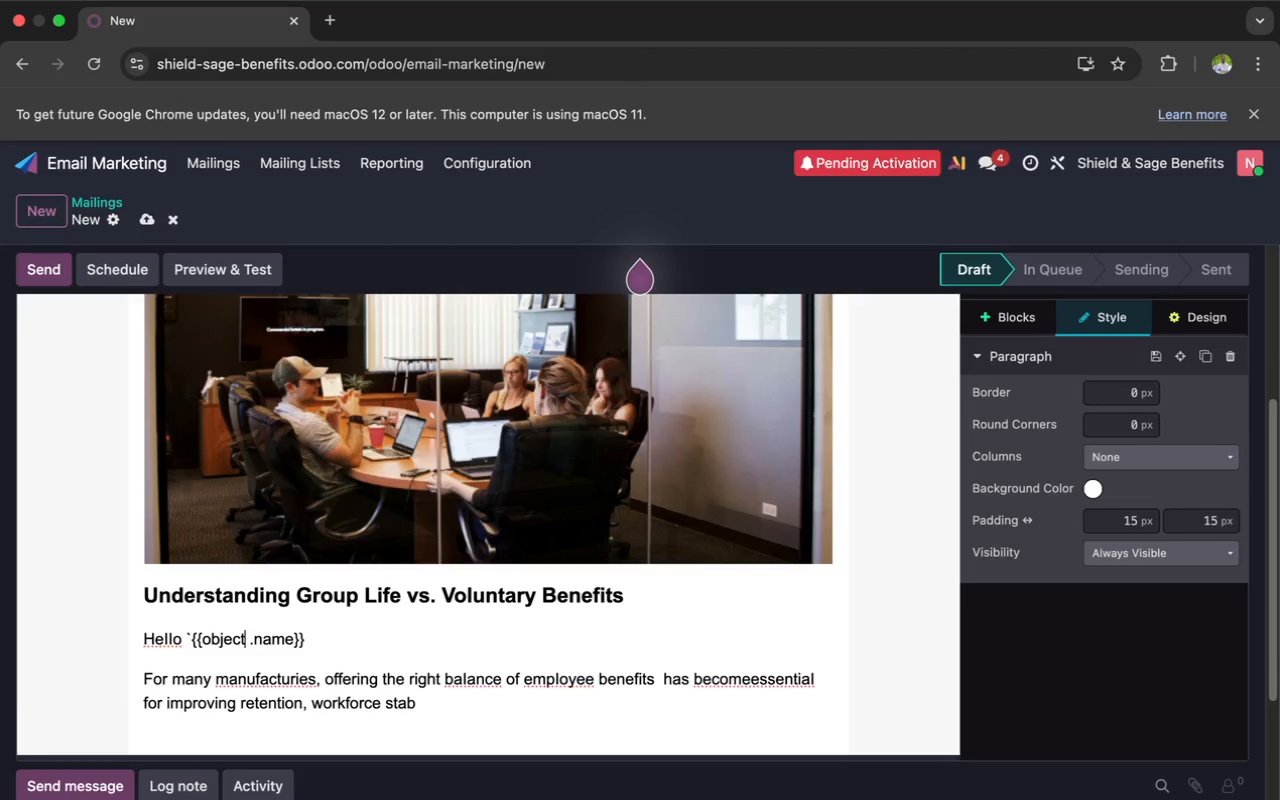 
key(ArrowRight)
 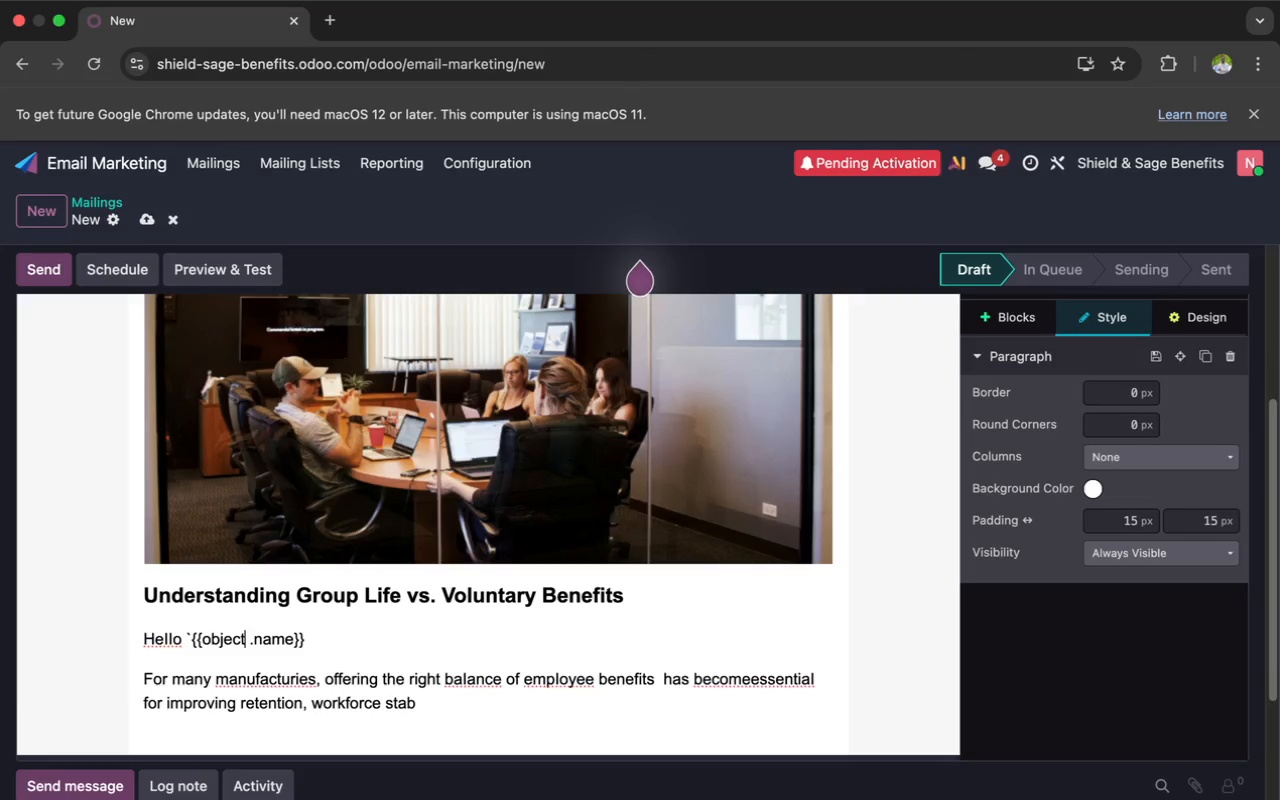 
key(ArrowRight)
 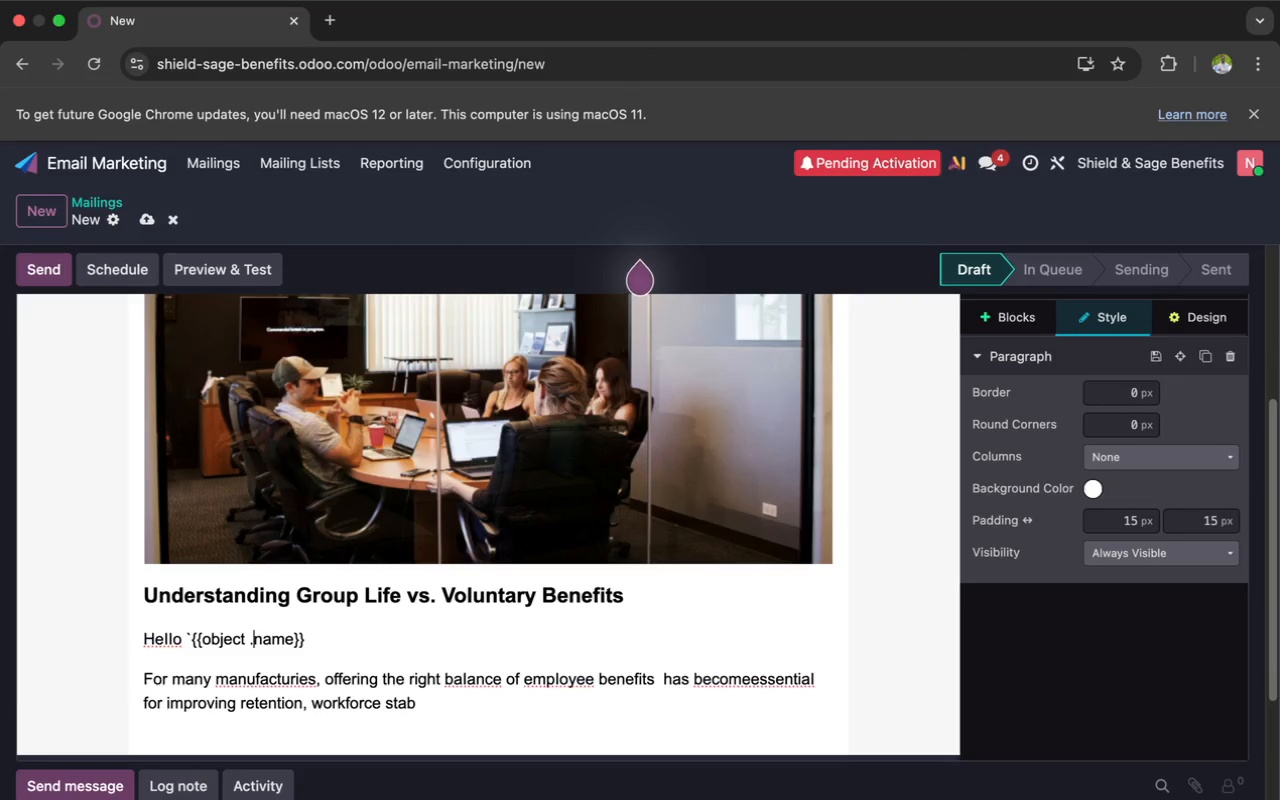 
key(ArrowRight)
 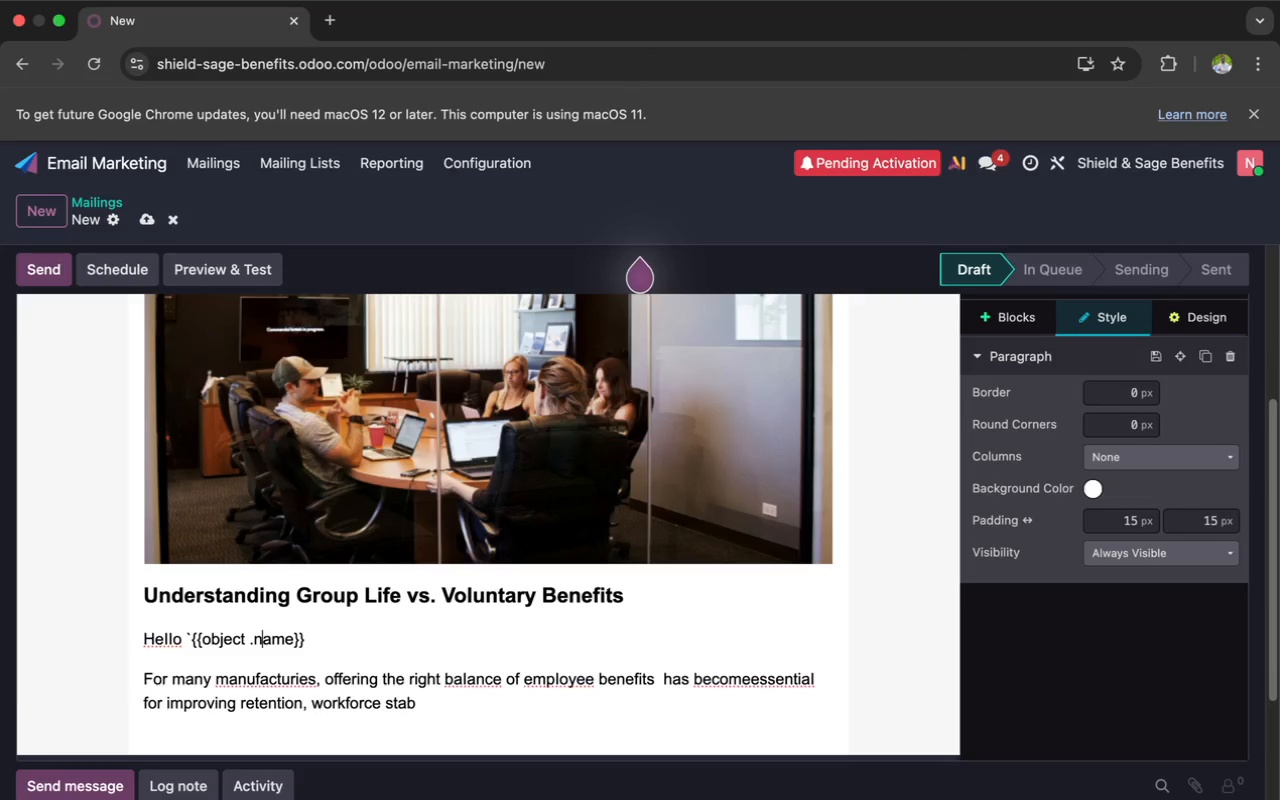 
key(ArrowRight)
 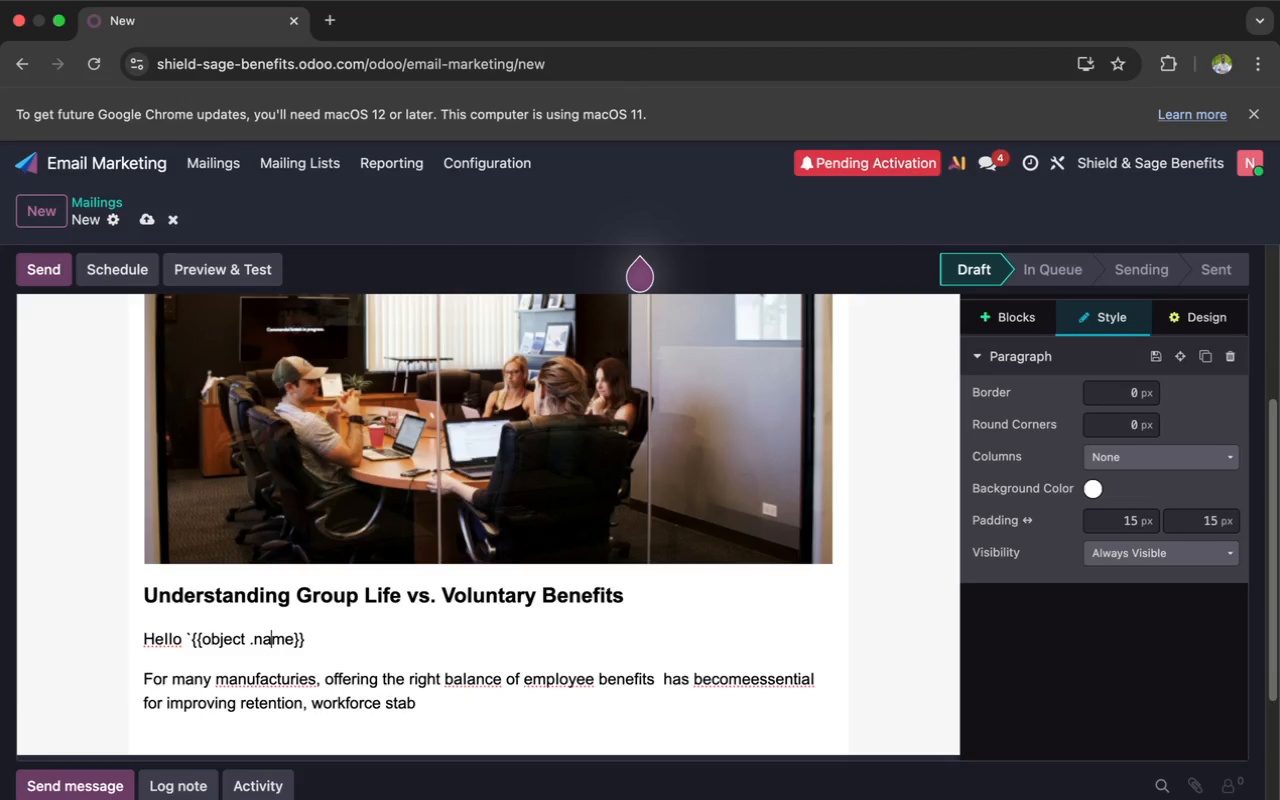 
key(ArrowRight)
 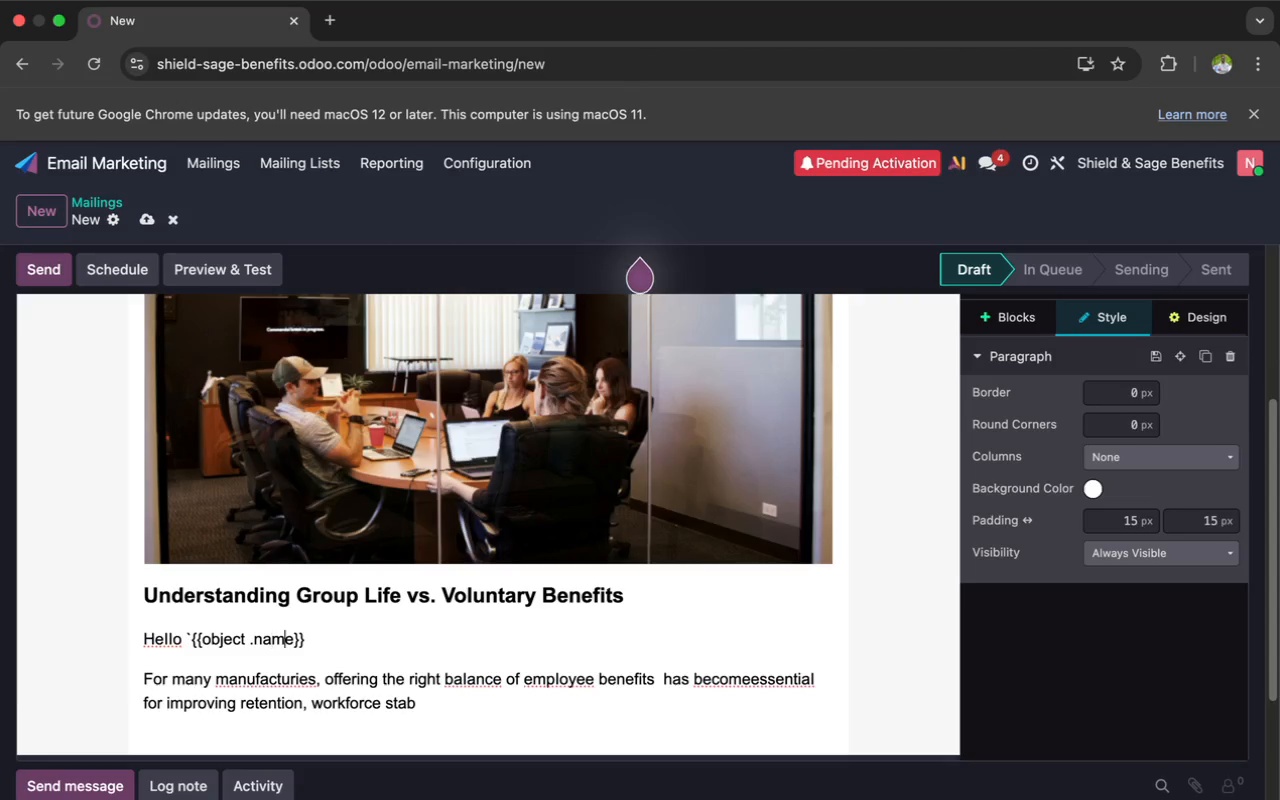 
key(ArrowRight)
 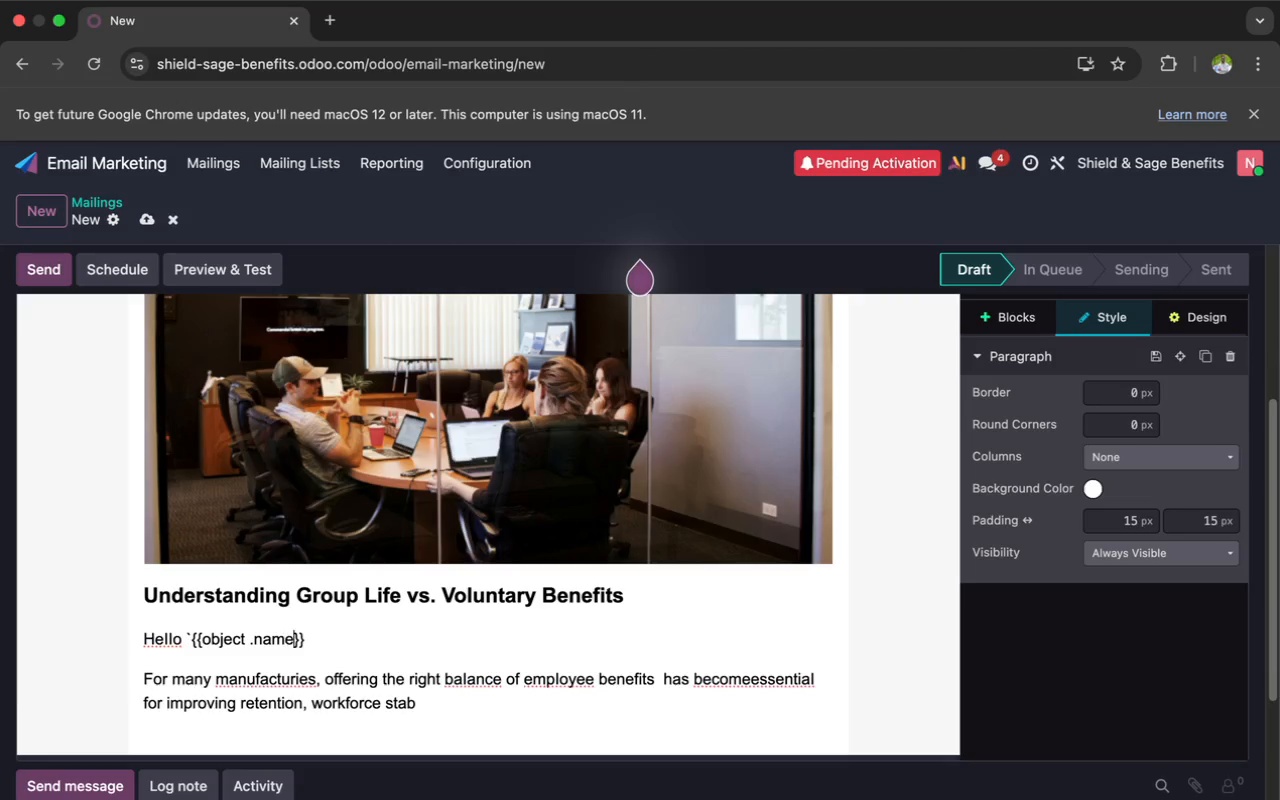 
key(ArrowRight)
 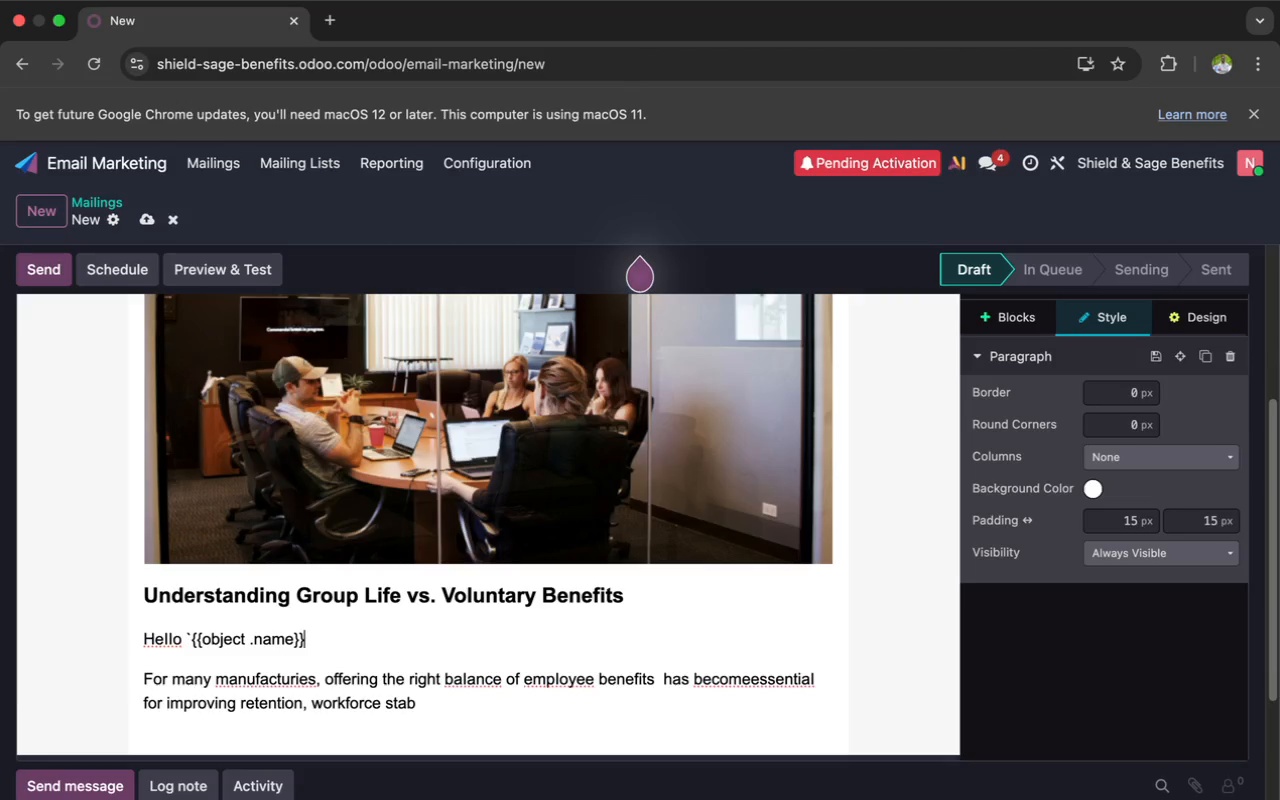 
key(Backquote)
 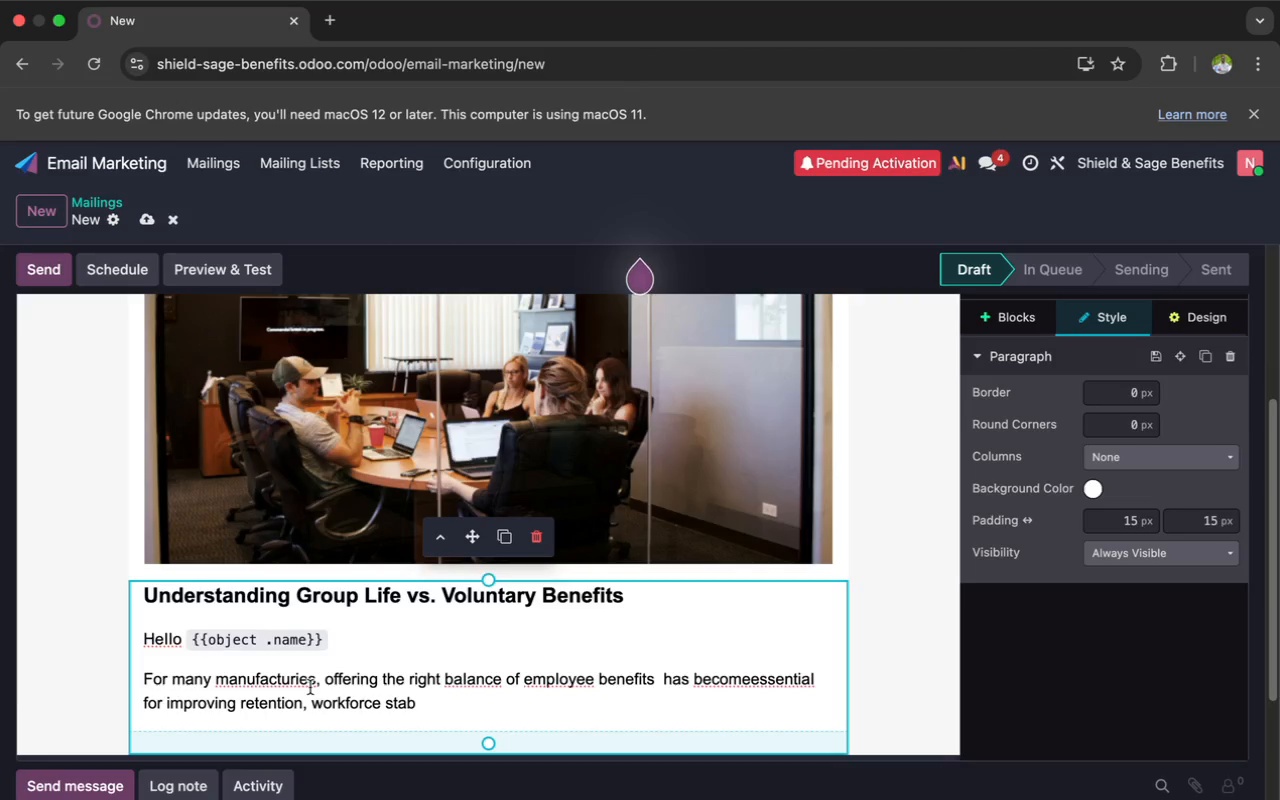 
wait(26.11)
 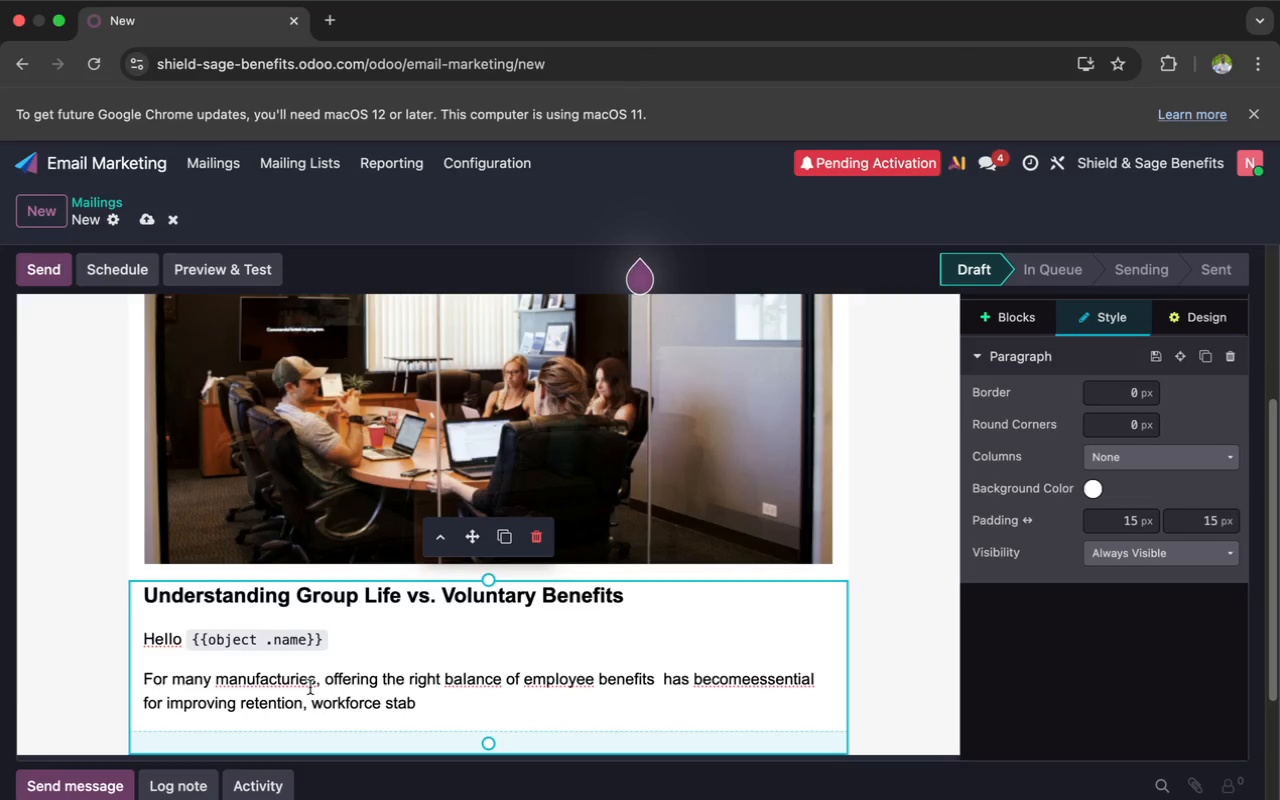 
left_click([314, 680])
 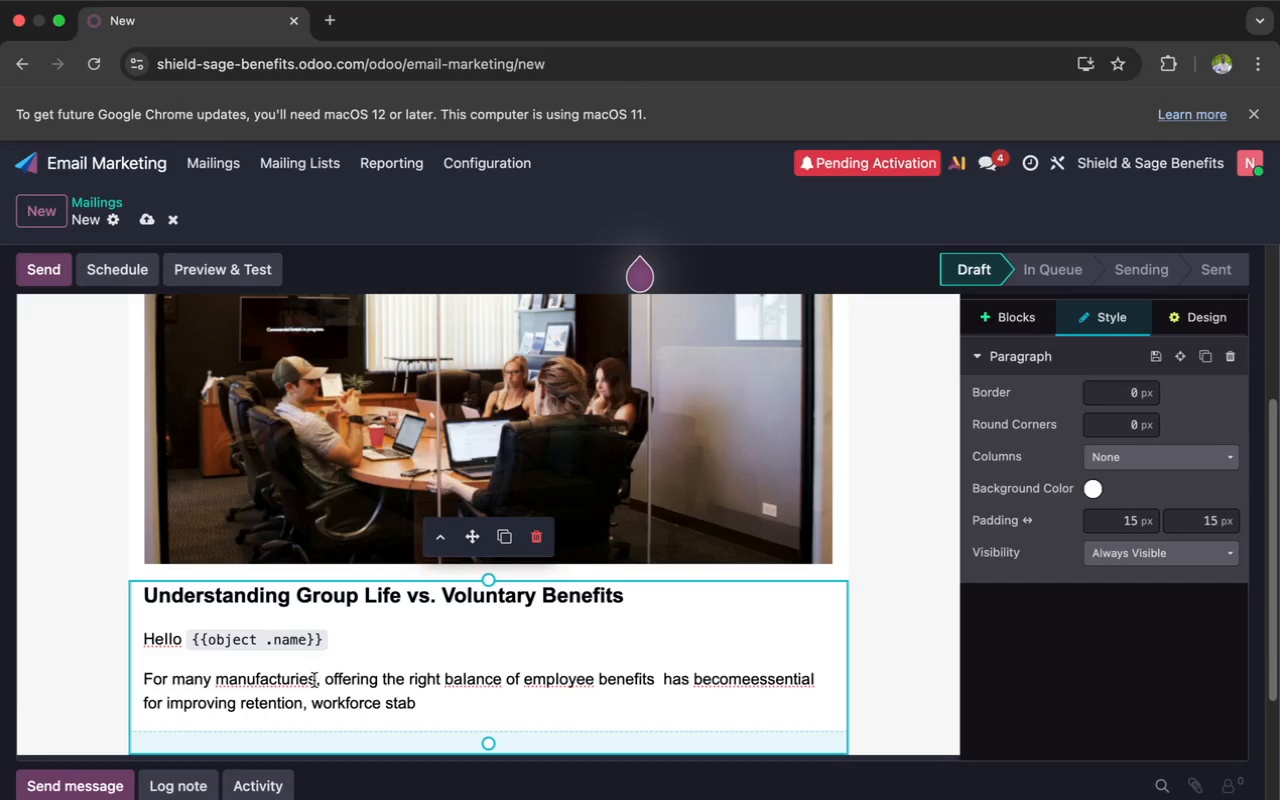 
key(Backspace)
key(Backspace)
type(ng)
 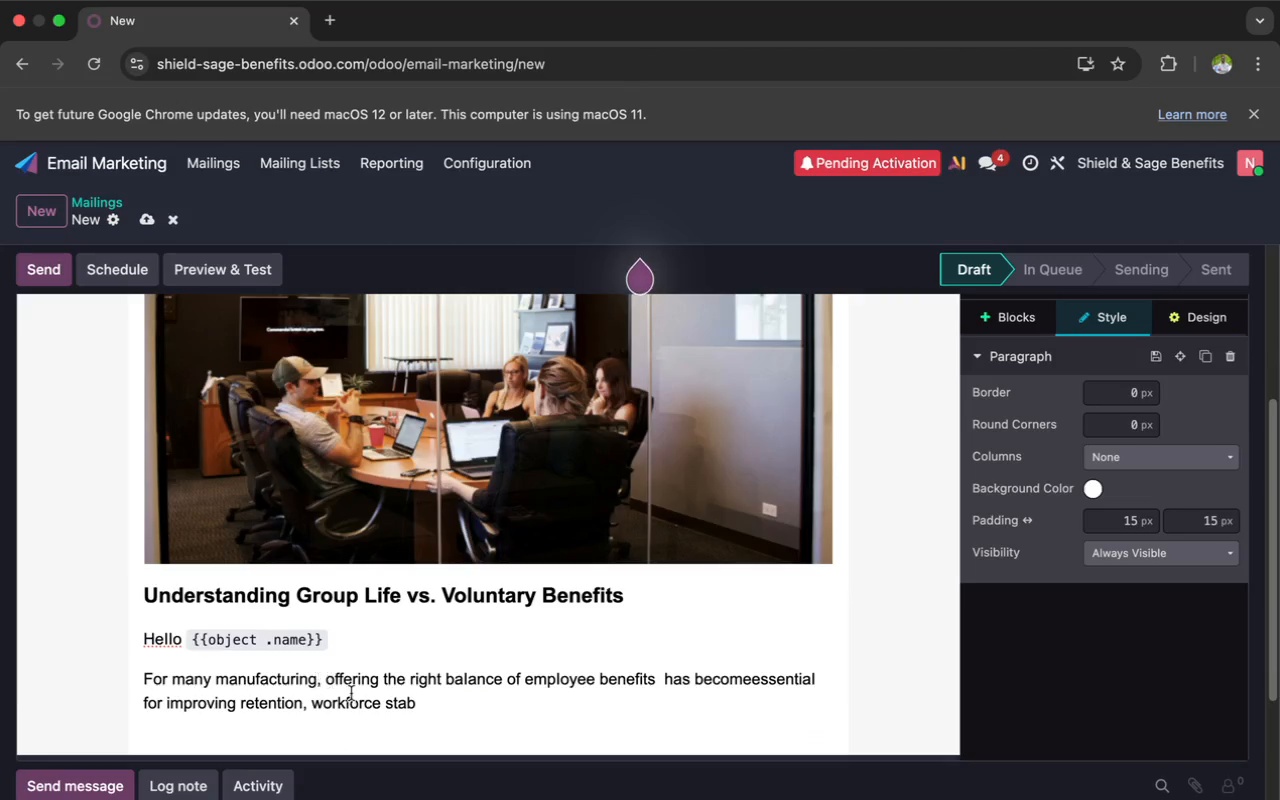 
left_click([446, 707])
 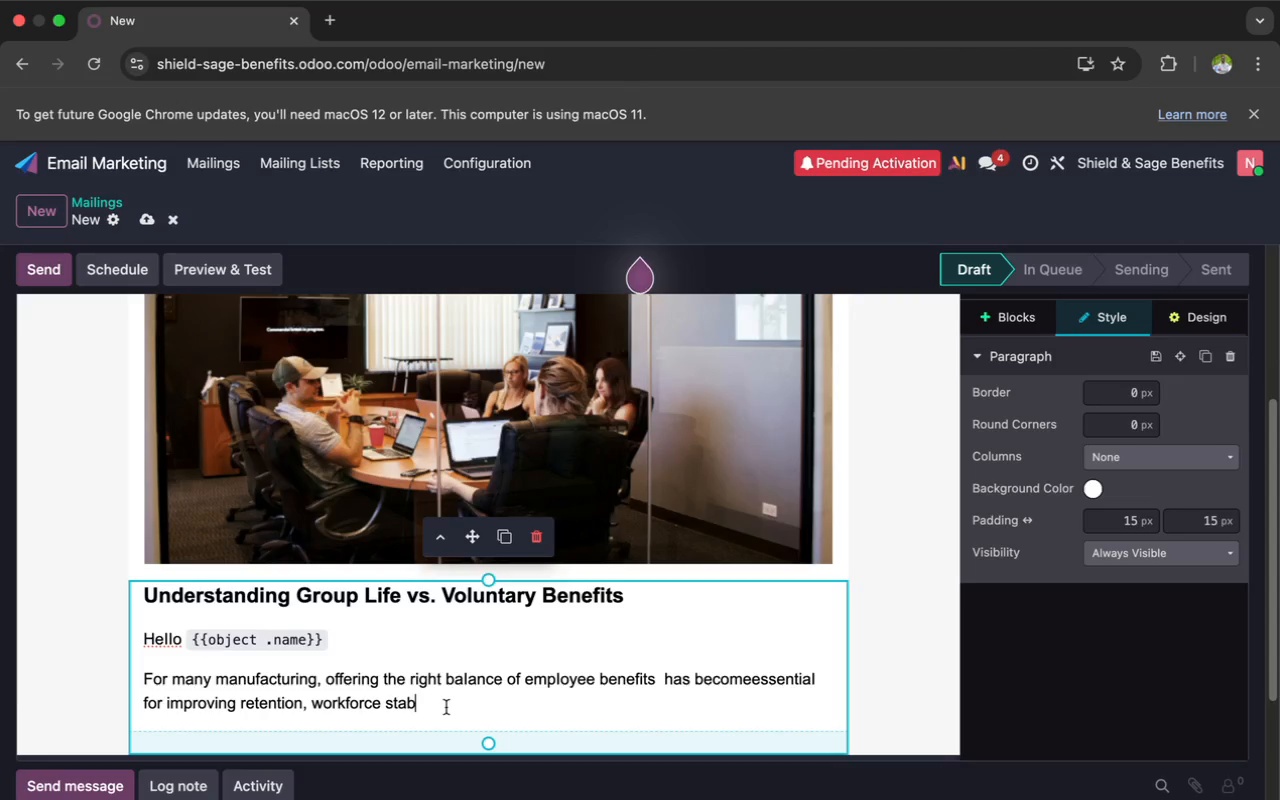 
wait(5.57)
 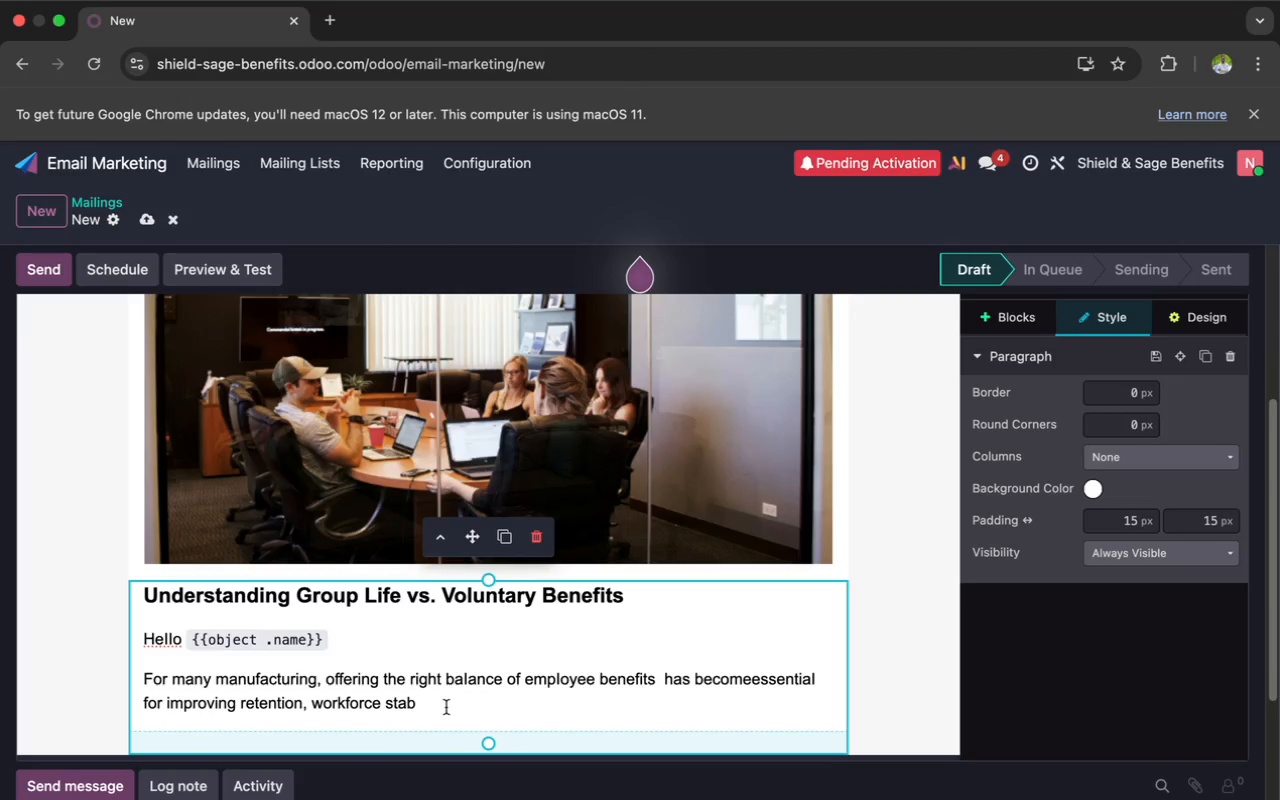 
type(ility, and )
 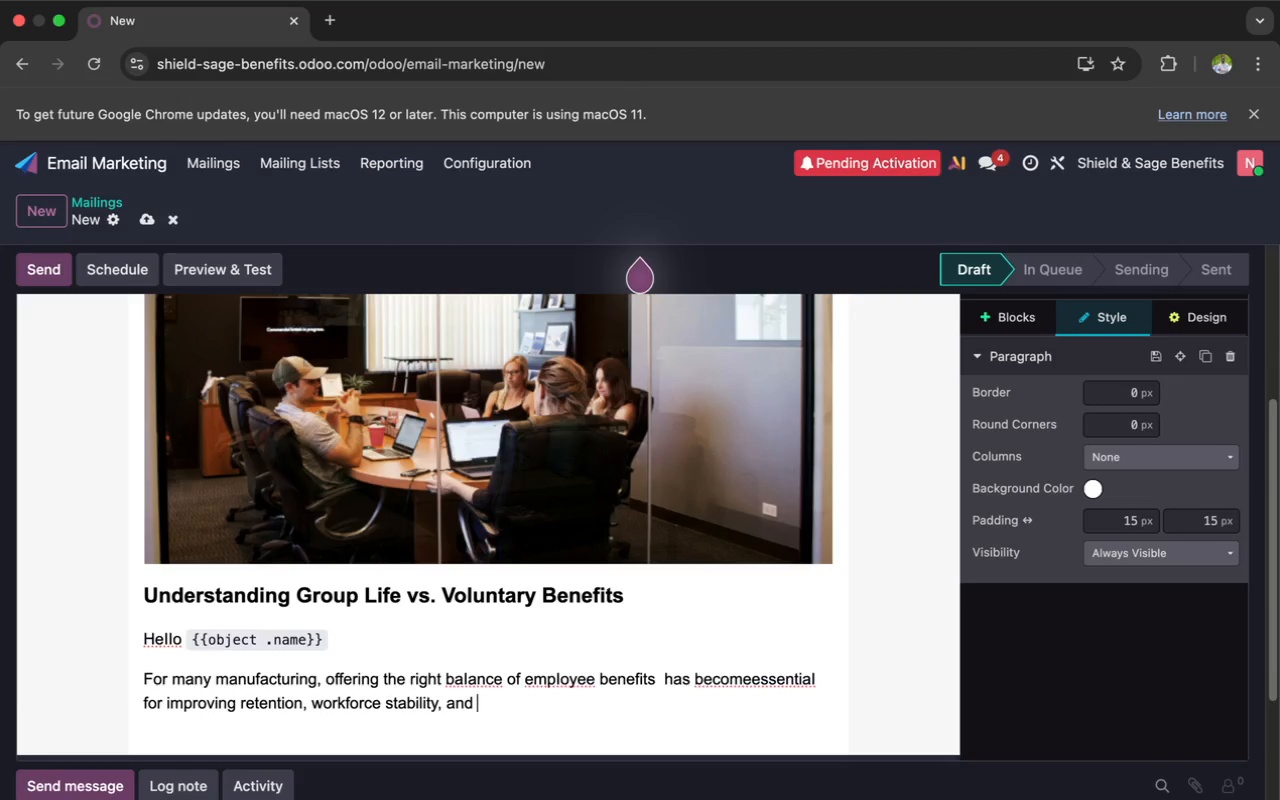 
type(employee)
 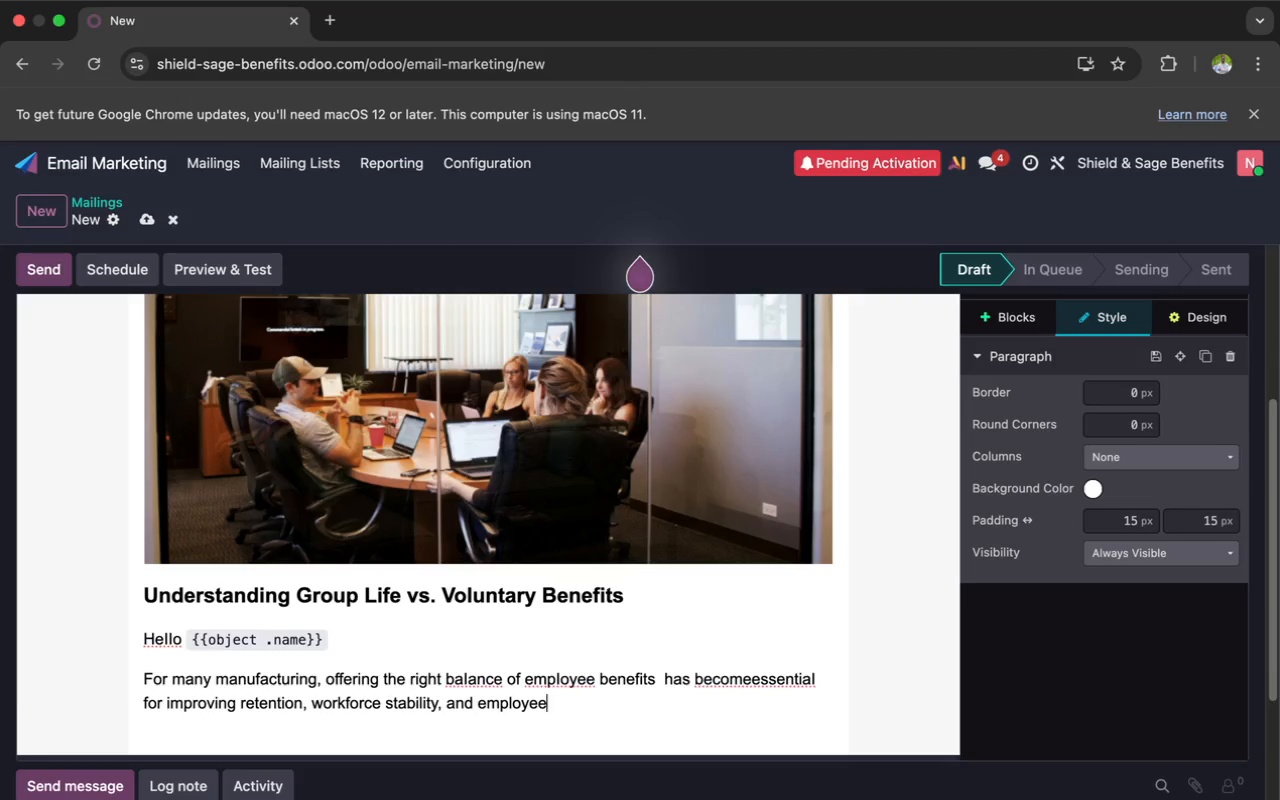 
type( satisafaction)
 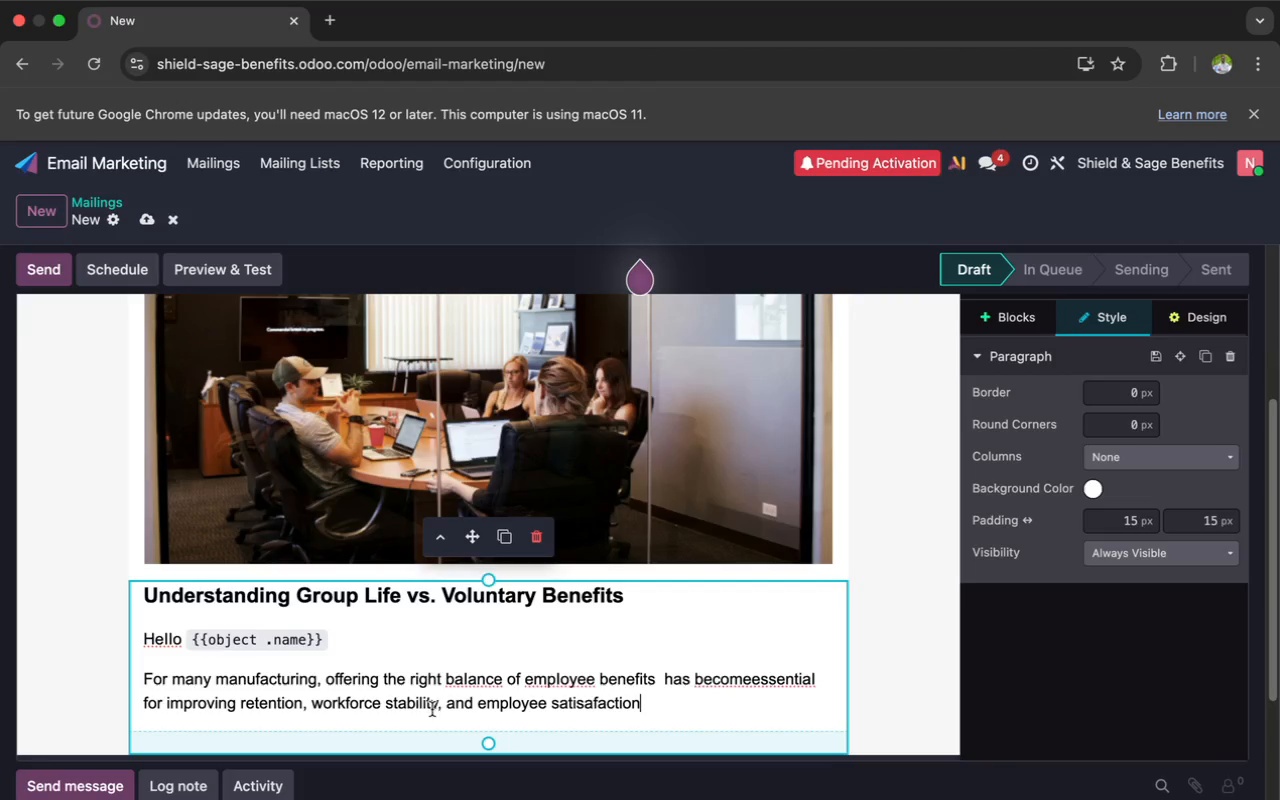 
left_click([177, 640])
 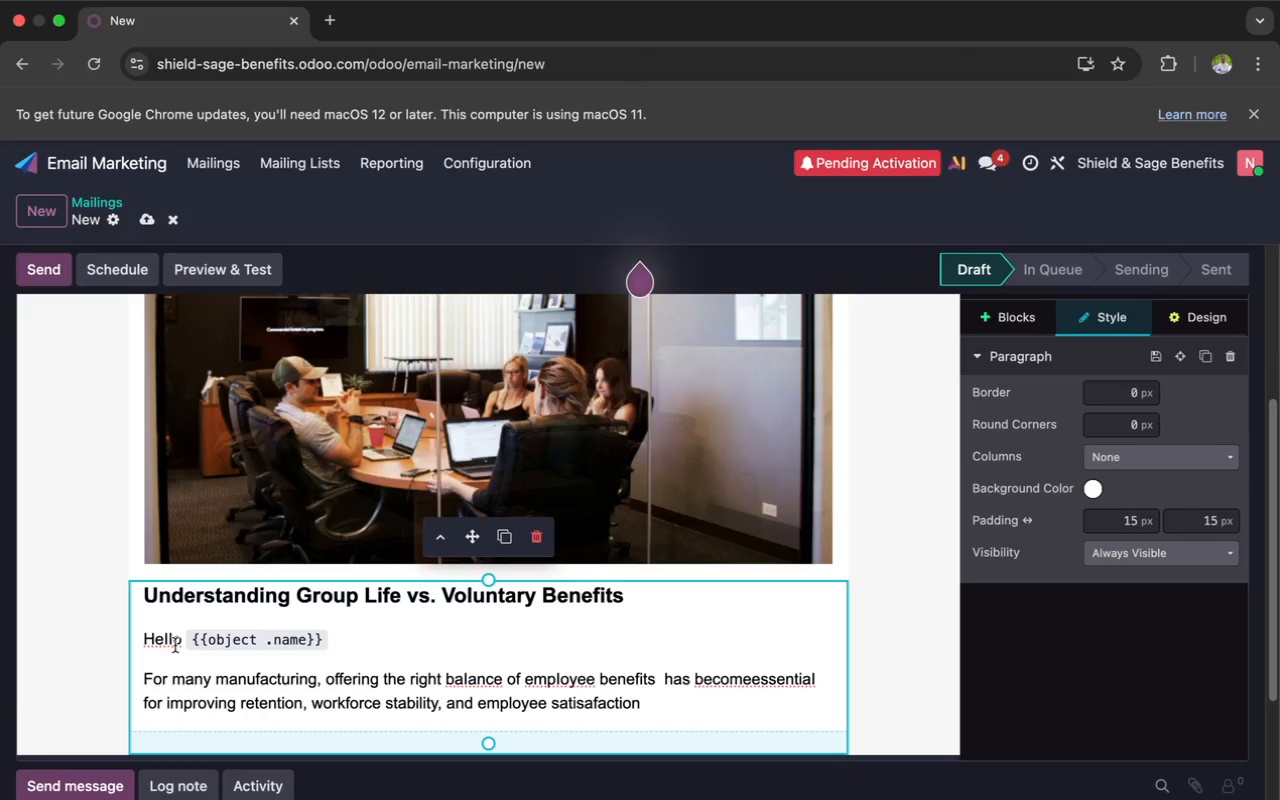 
key(Space)
 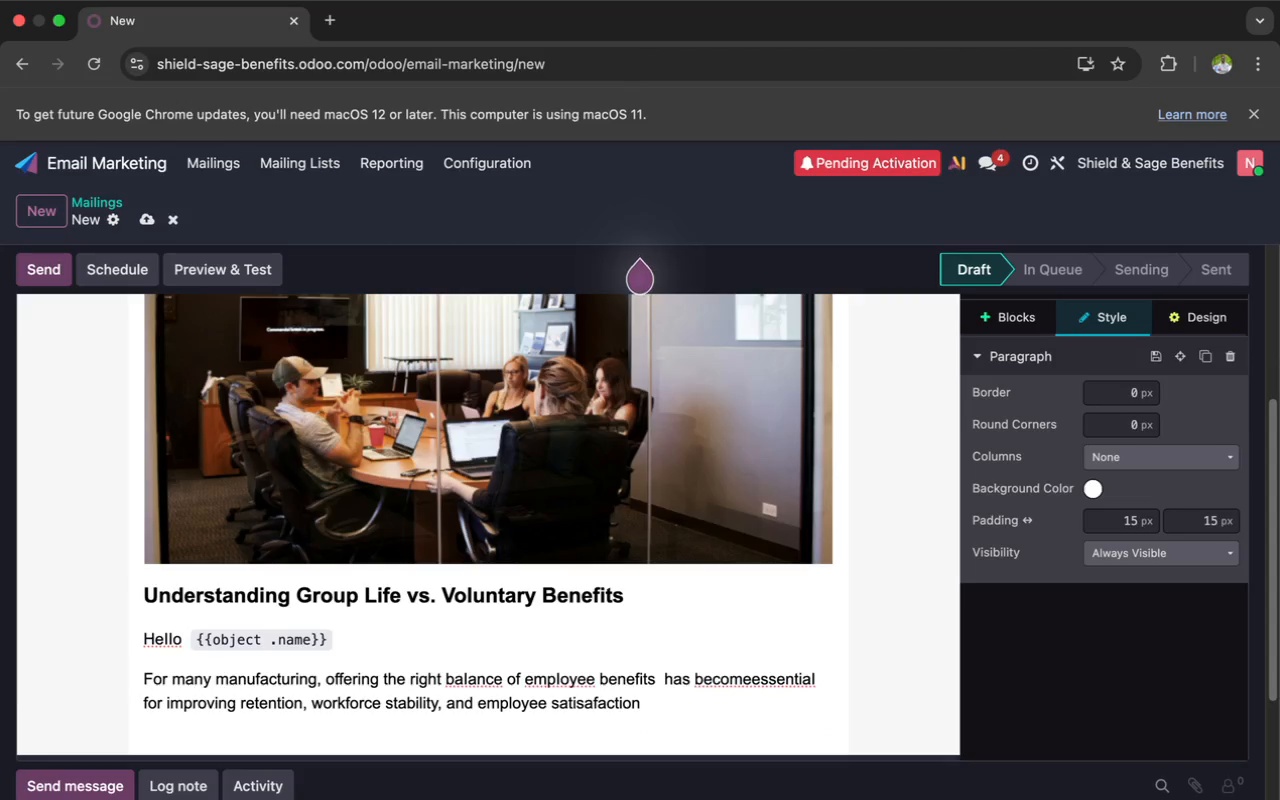 
key(Backspace)
key(Backspace)
type(o )
key(Backspace)
key(Backspace)
key(Backspace)
key(Backspace)
key(Backspace)
key(Backspace)
key(Backspace)
type(Hello)
 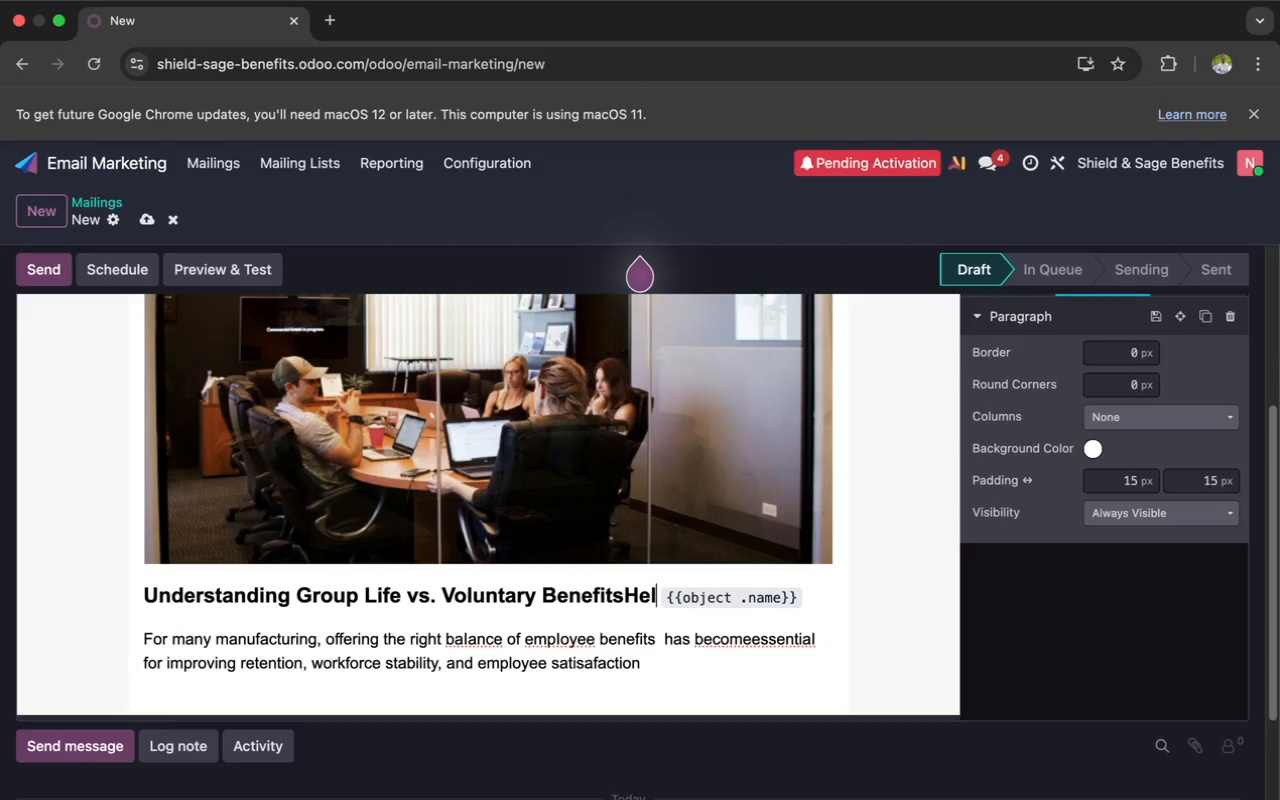 
key(ArrowLeft)
 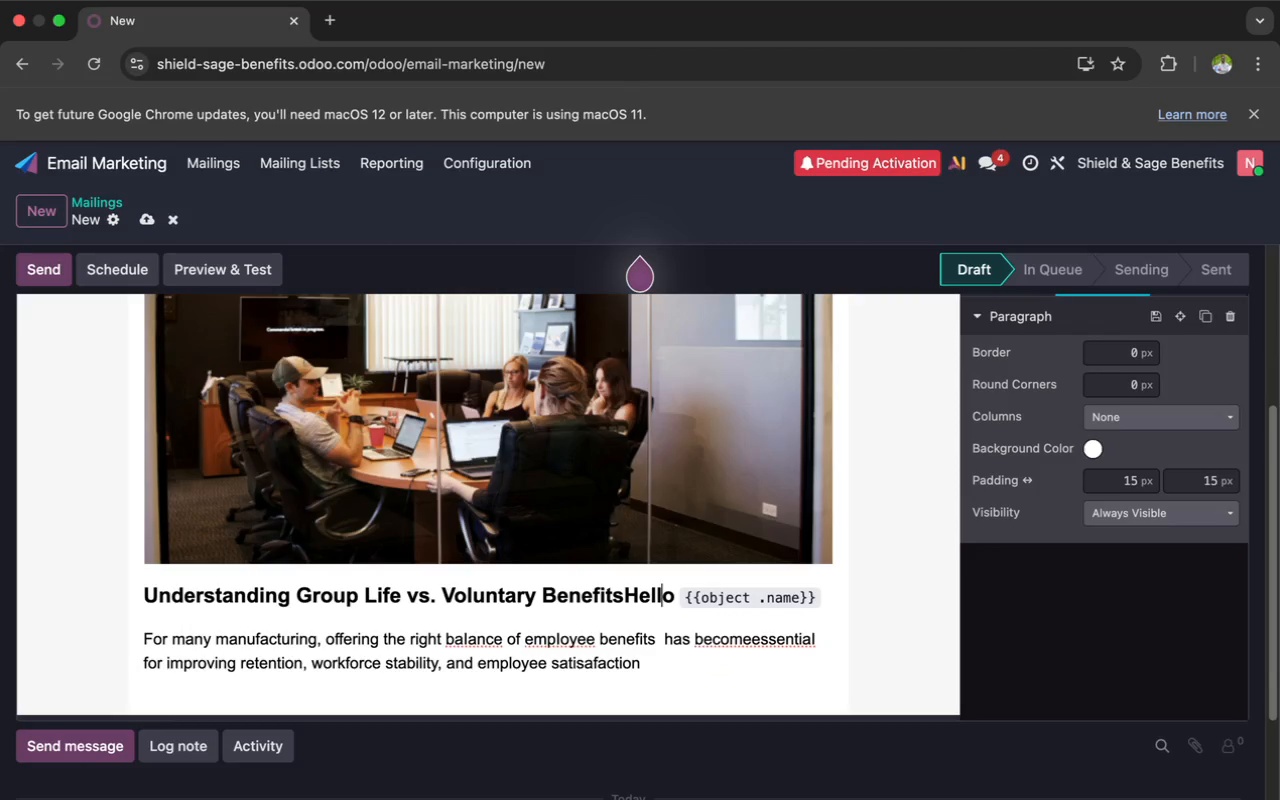 
key(ArrowLeft)
 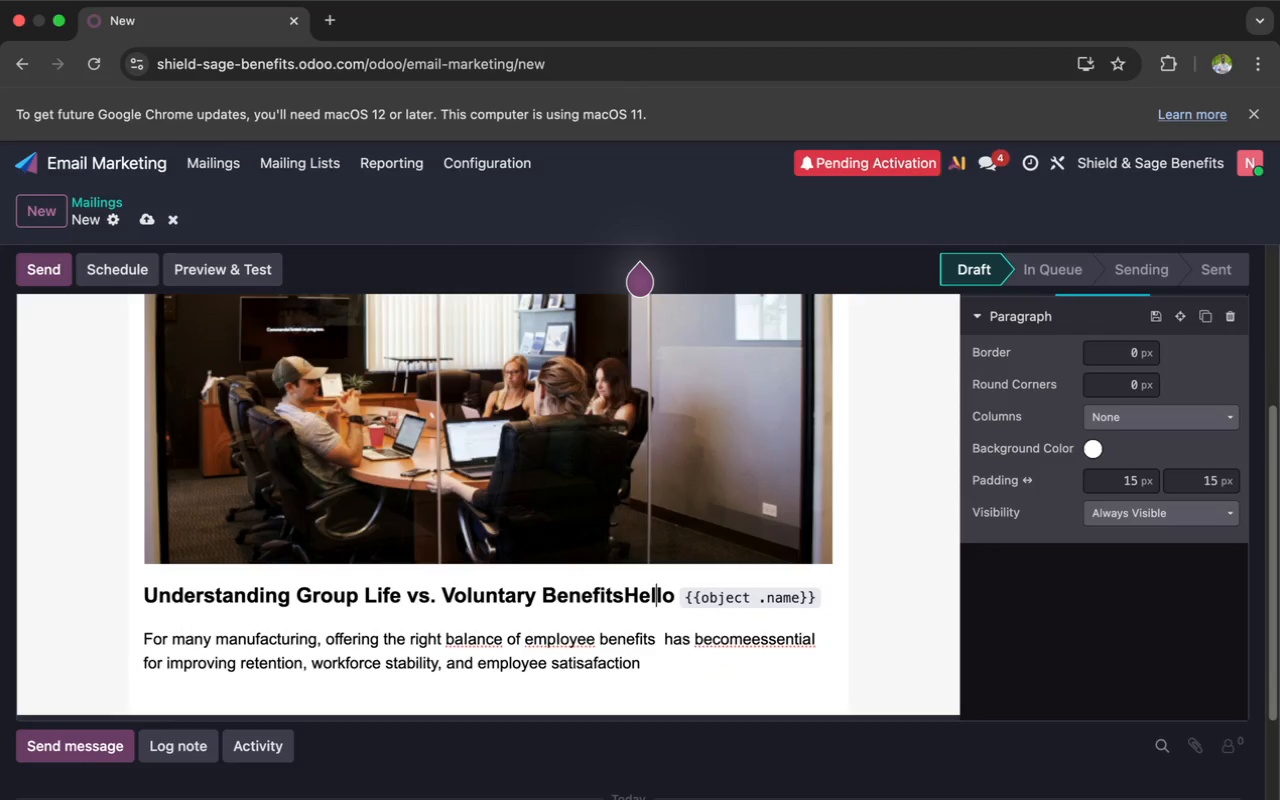 
key(ArrowLeft)
 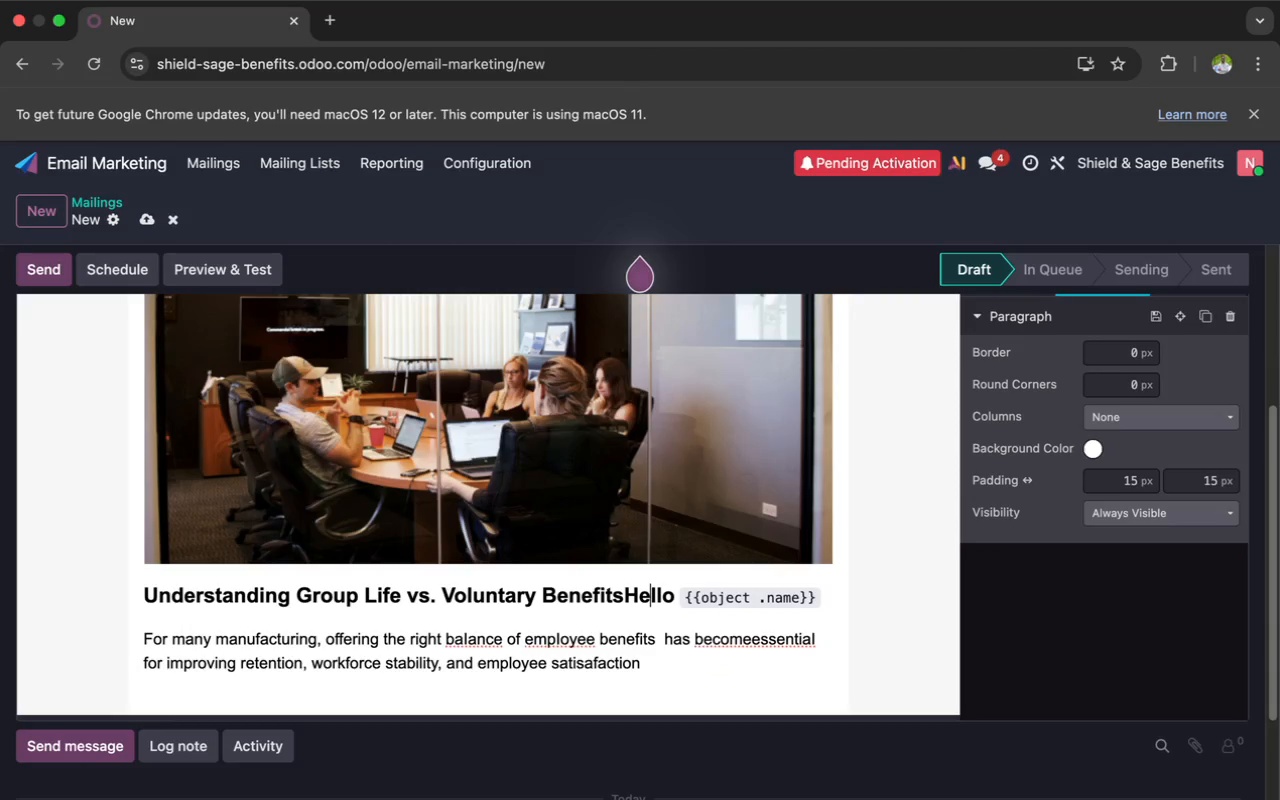 
key(ArrowLeft)
 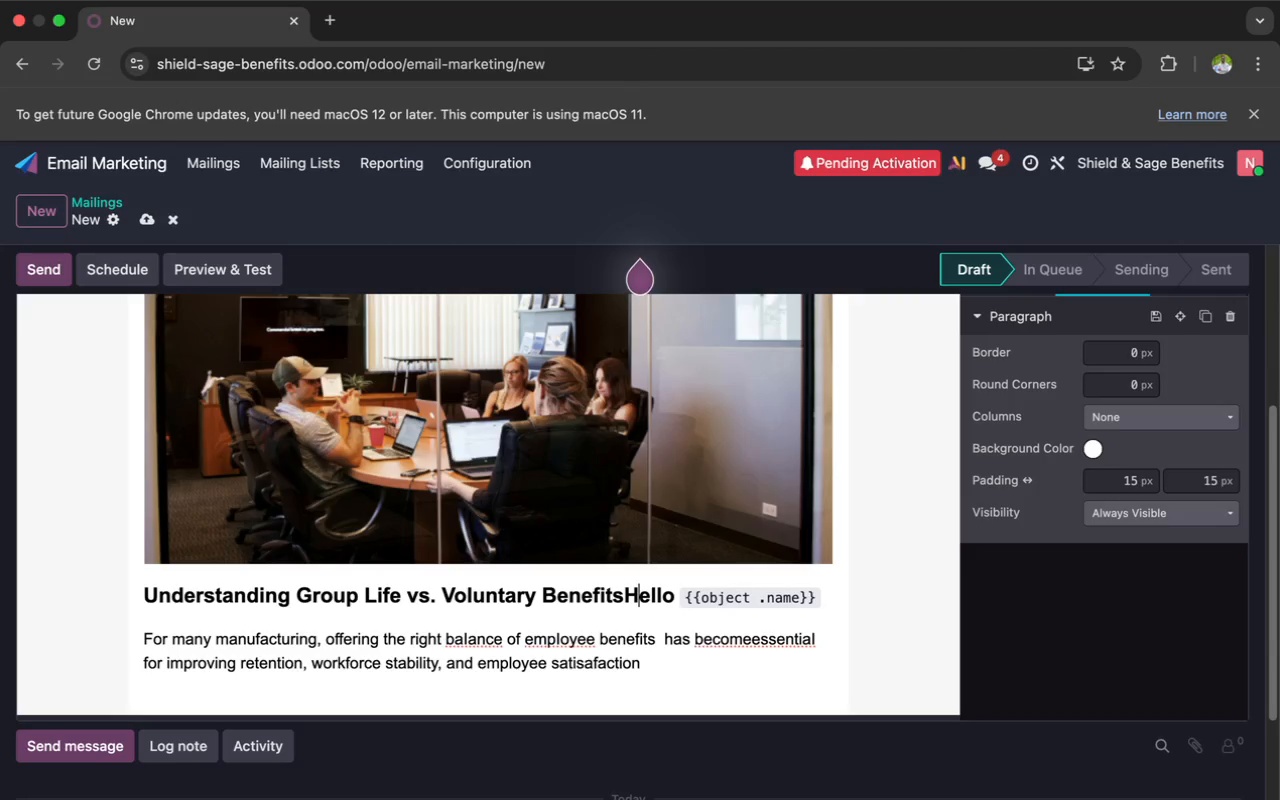 
key(ArrowLeft)
 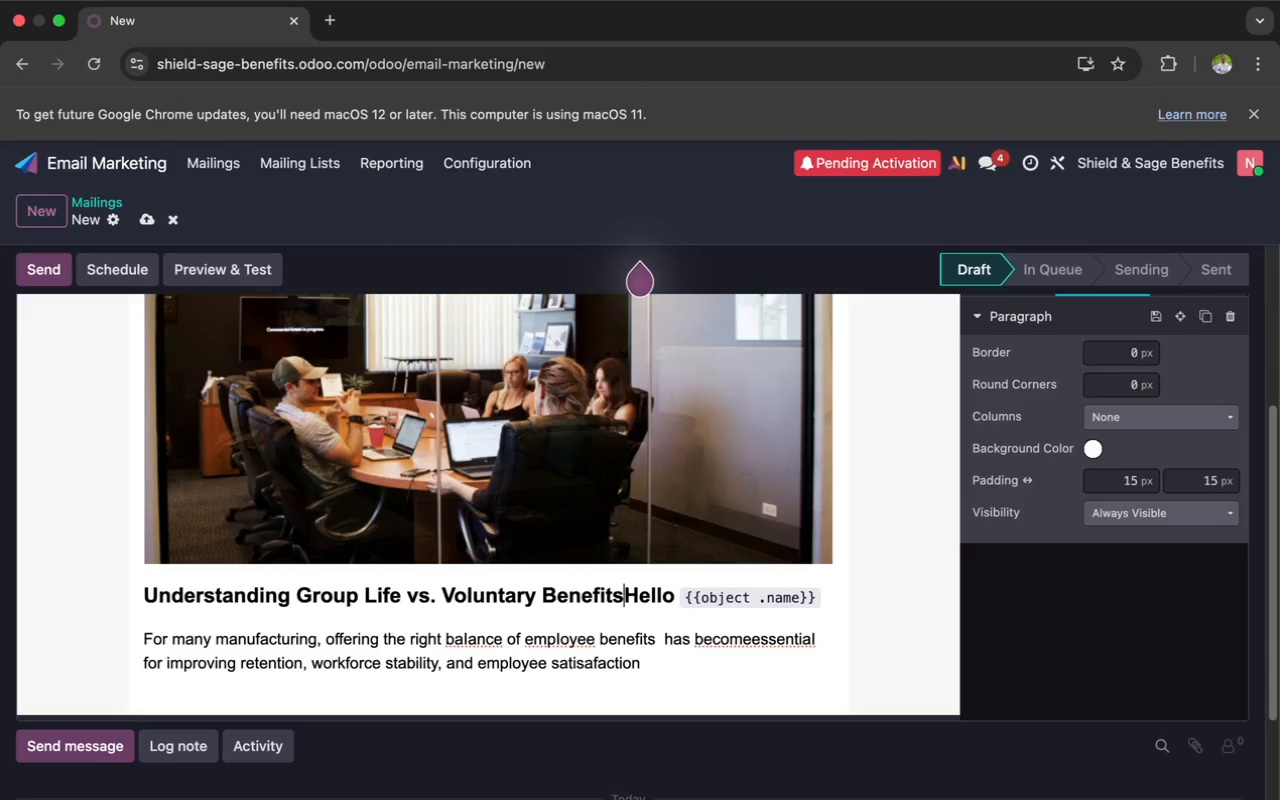 
key(Enter)
 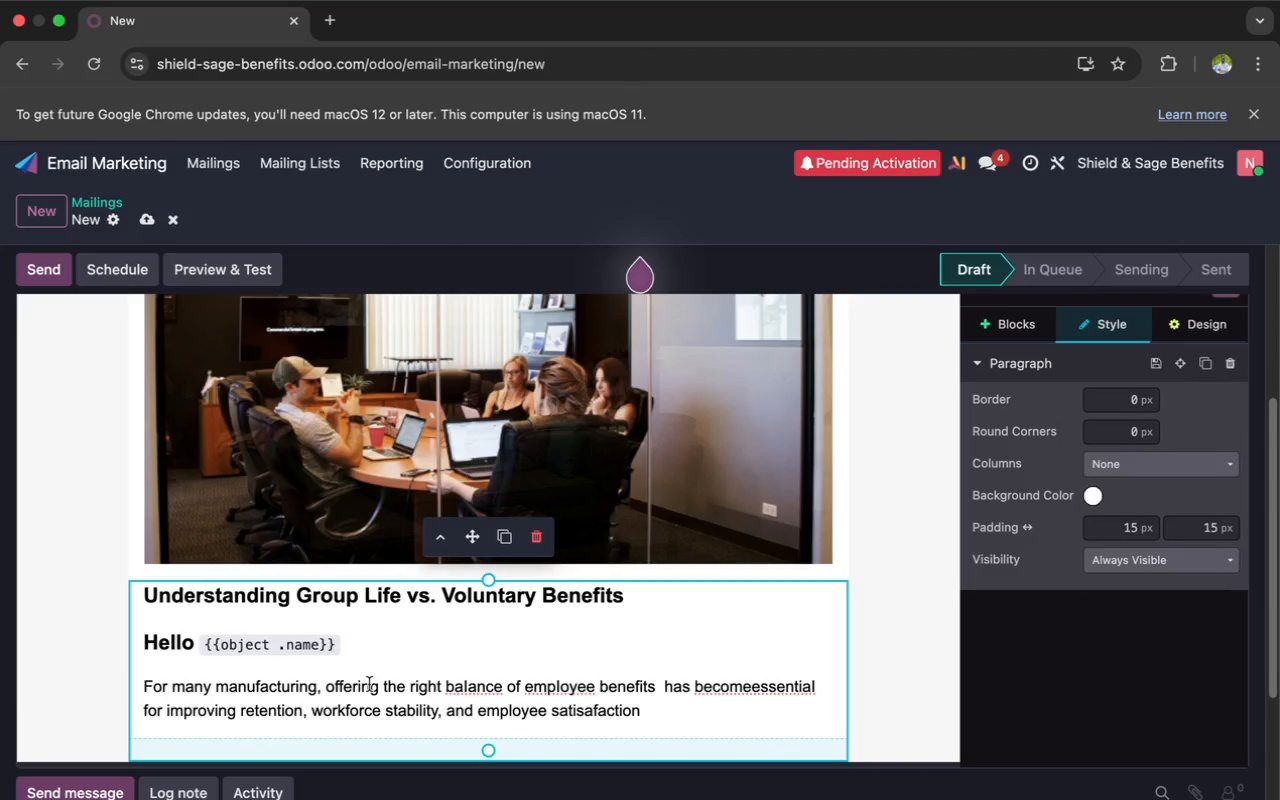 
wait(8.98)
 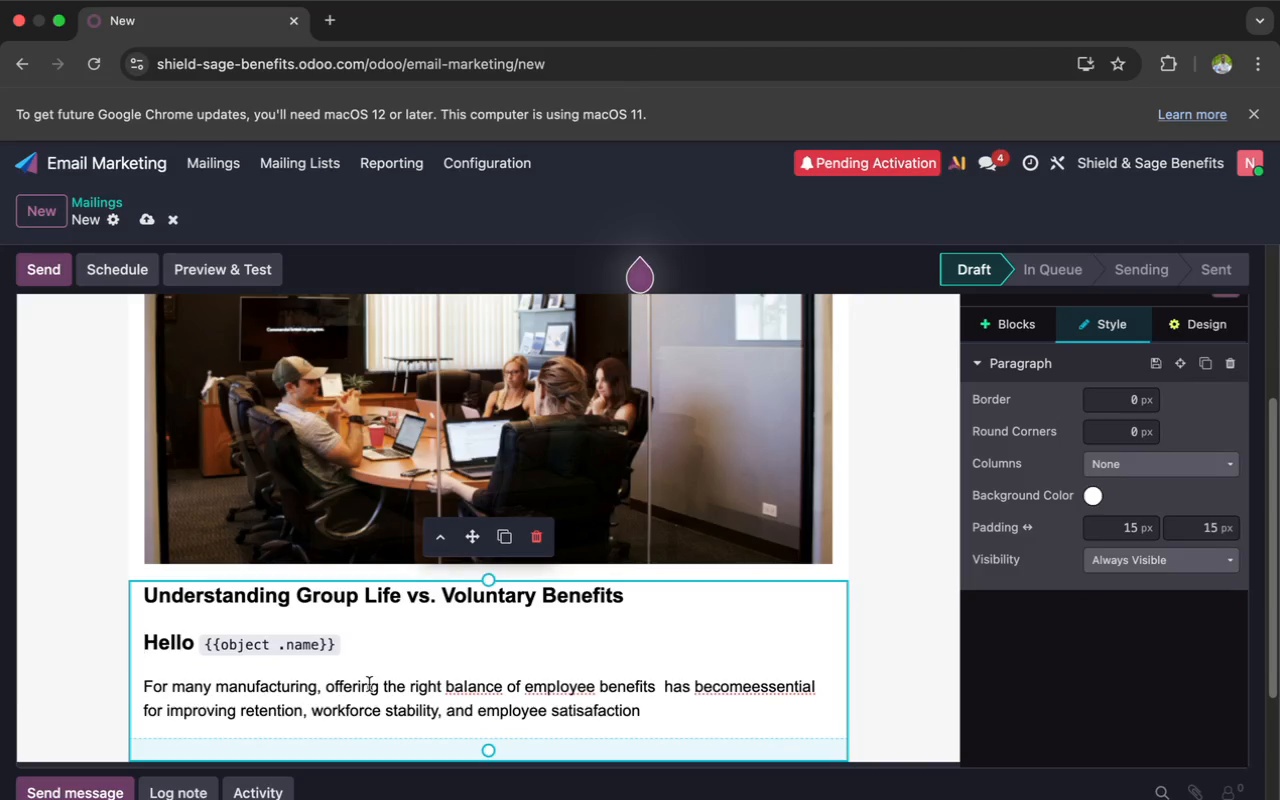 
double_click([485, 686])
 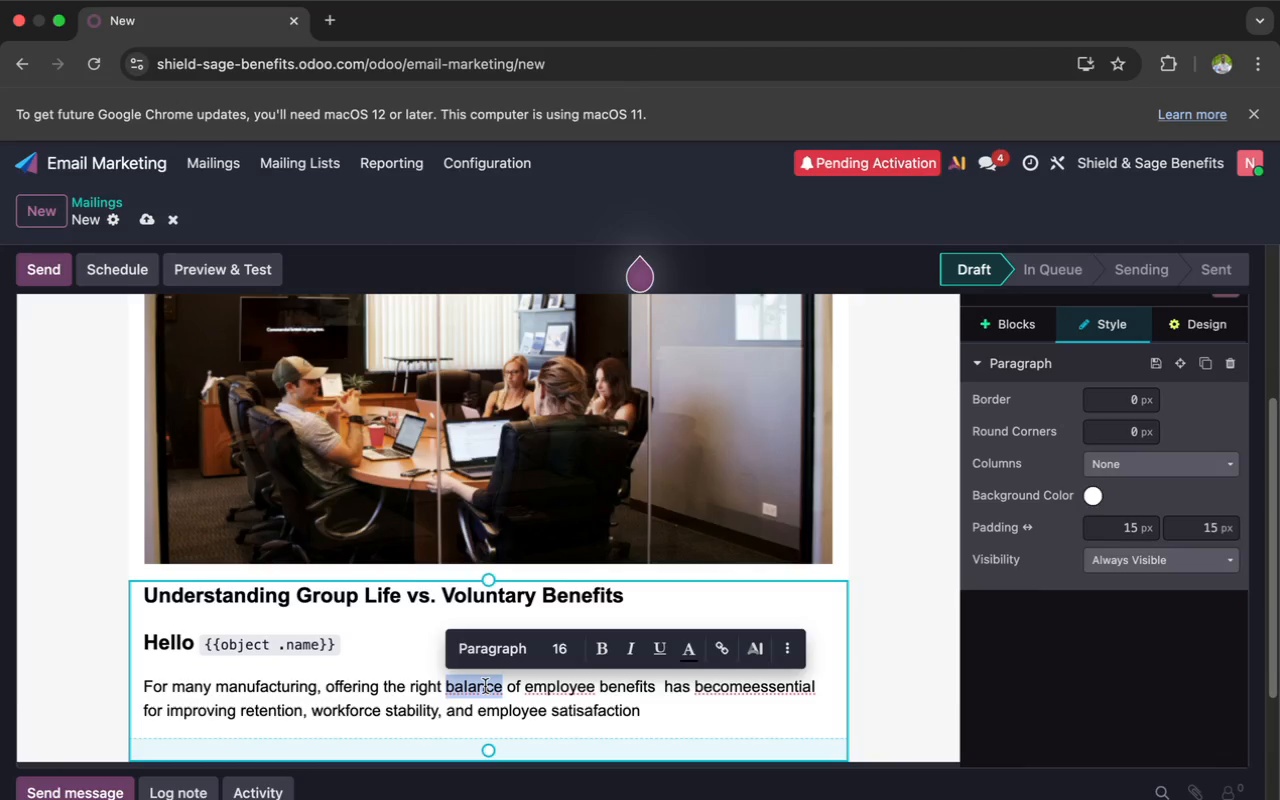 
left_click([484, 687])
 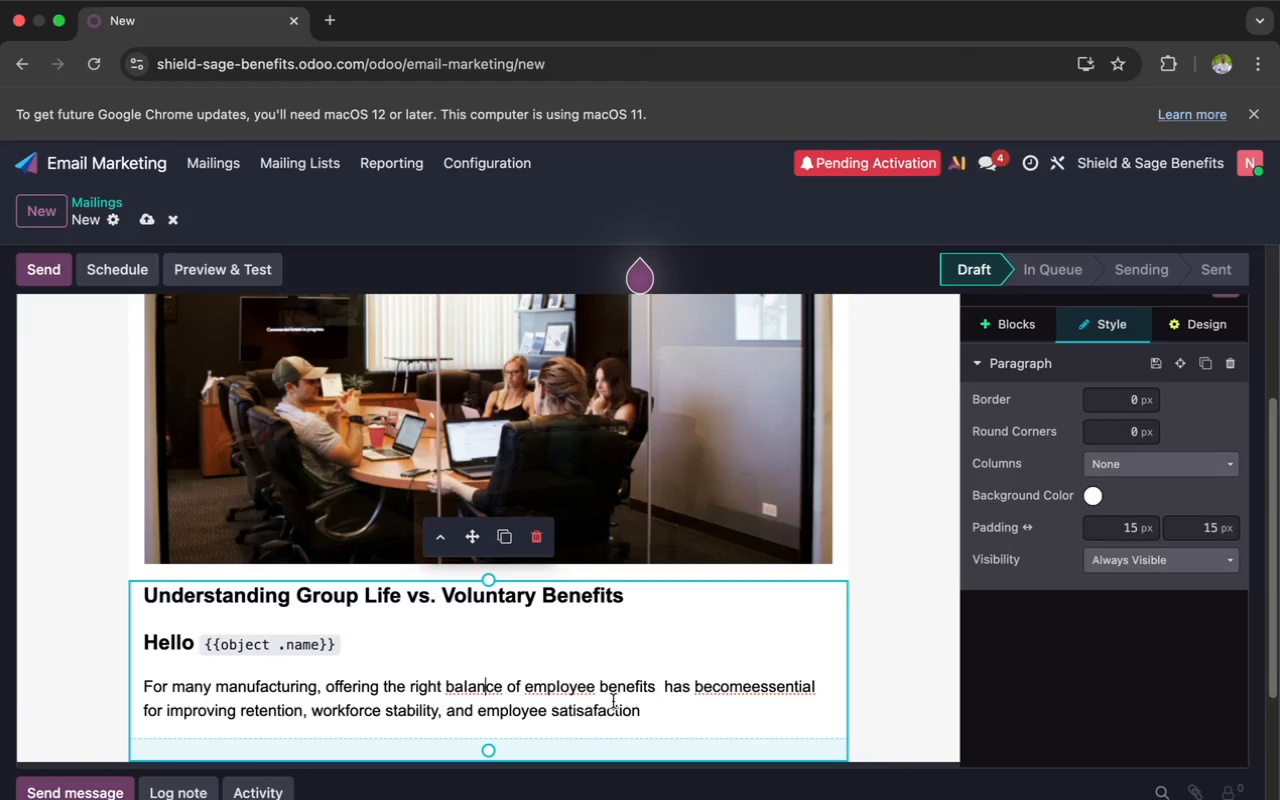 
wait(14.43)
 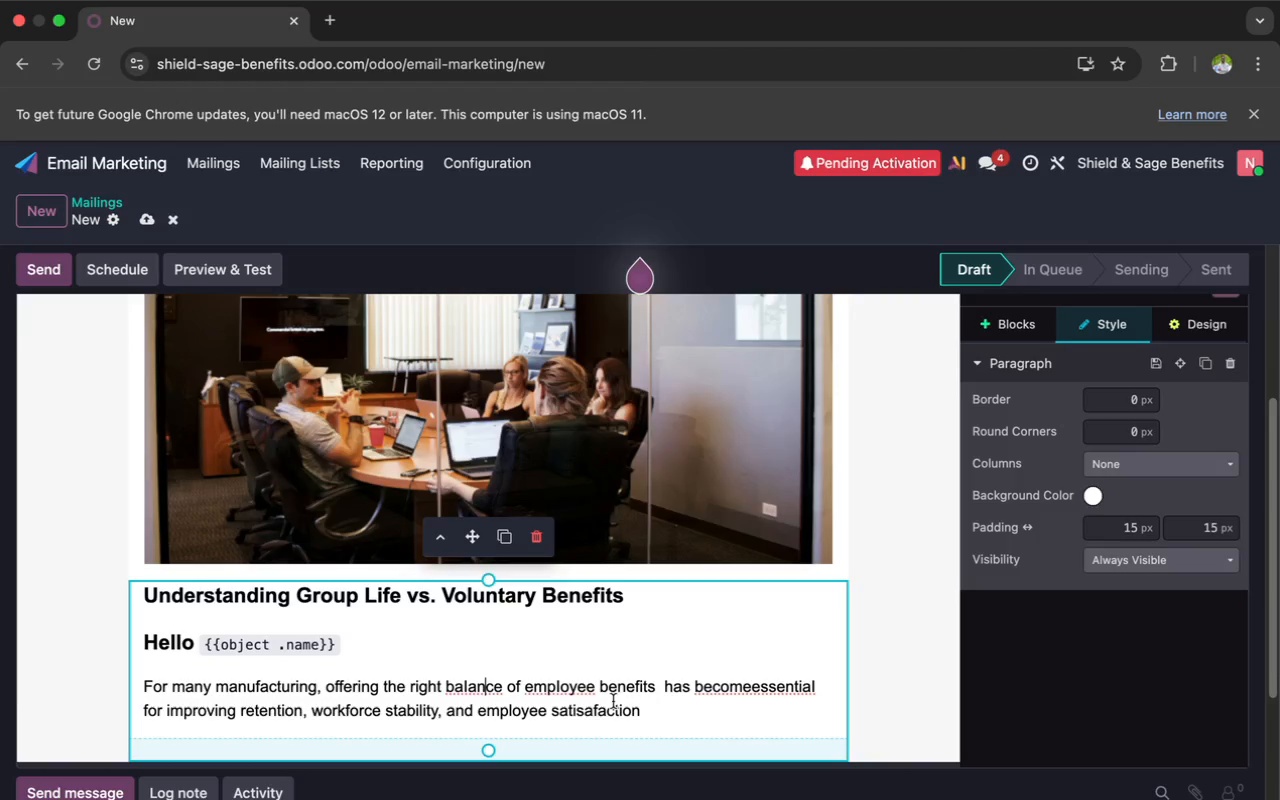 
left_click([752, 693])
 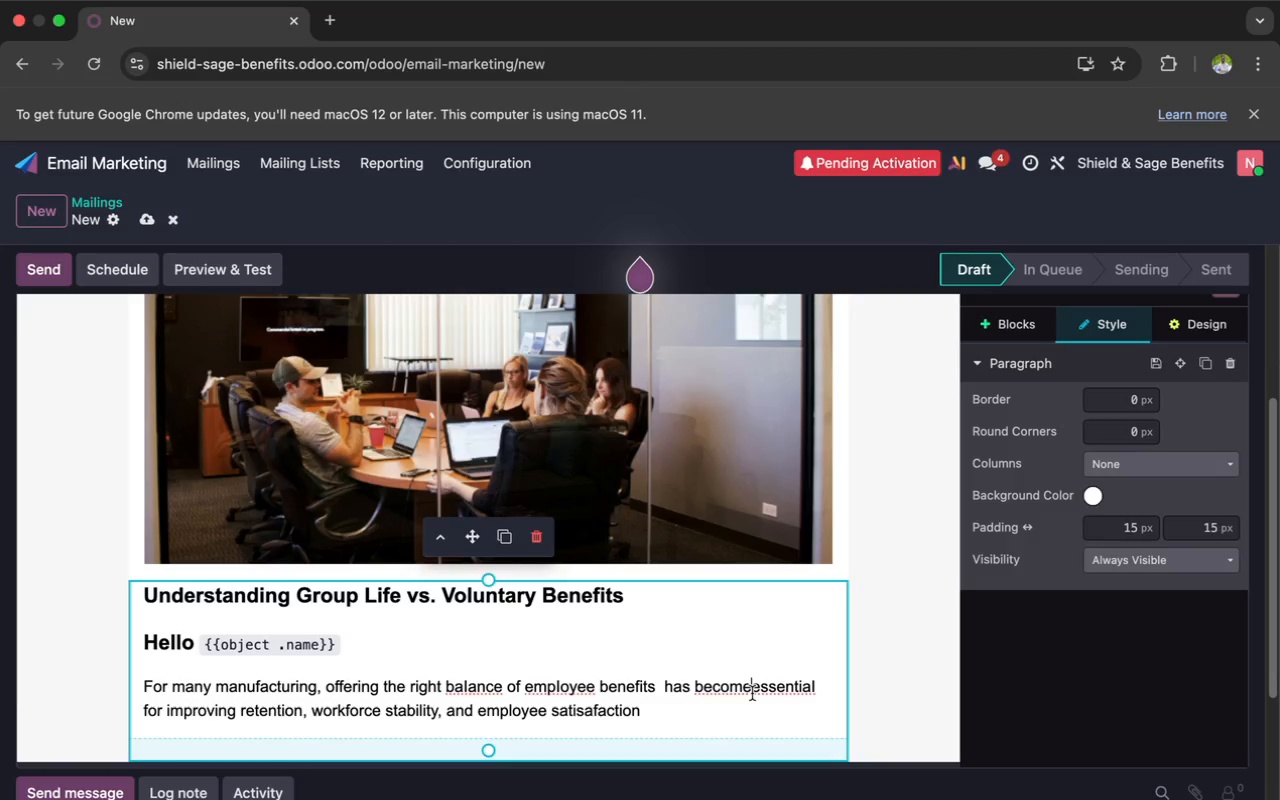 
key(Space)
 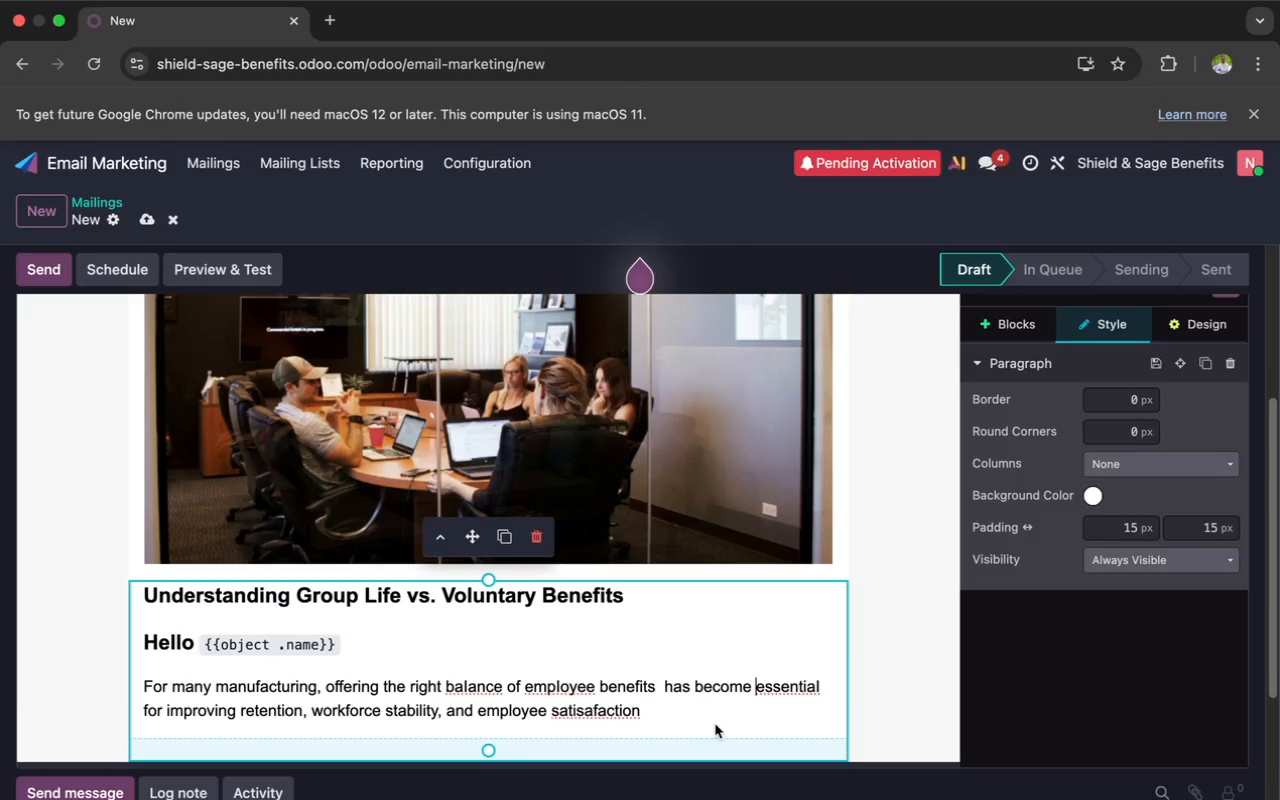 
scroll: coordinate [715, 724], scroll_direction: down, amount: 6.0
 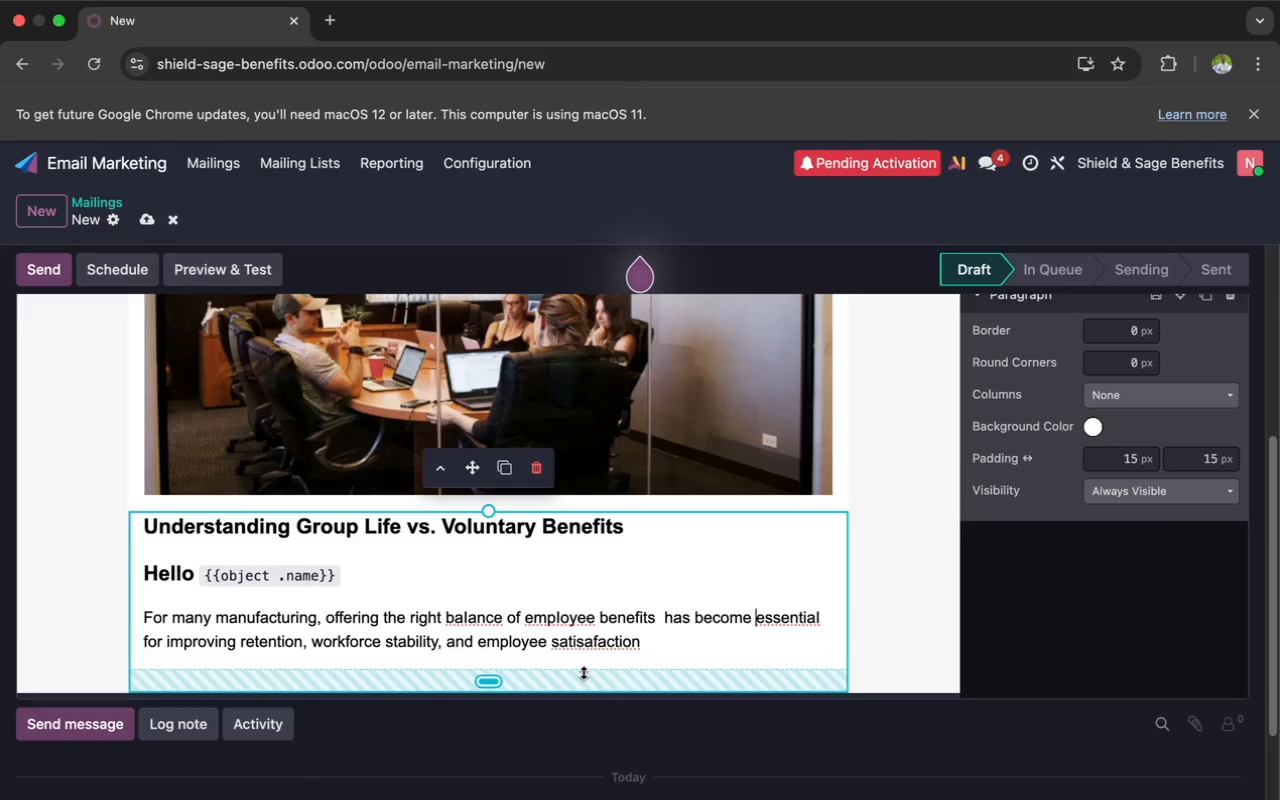 
wait(15.36)
 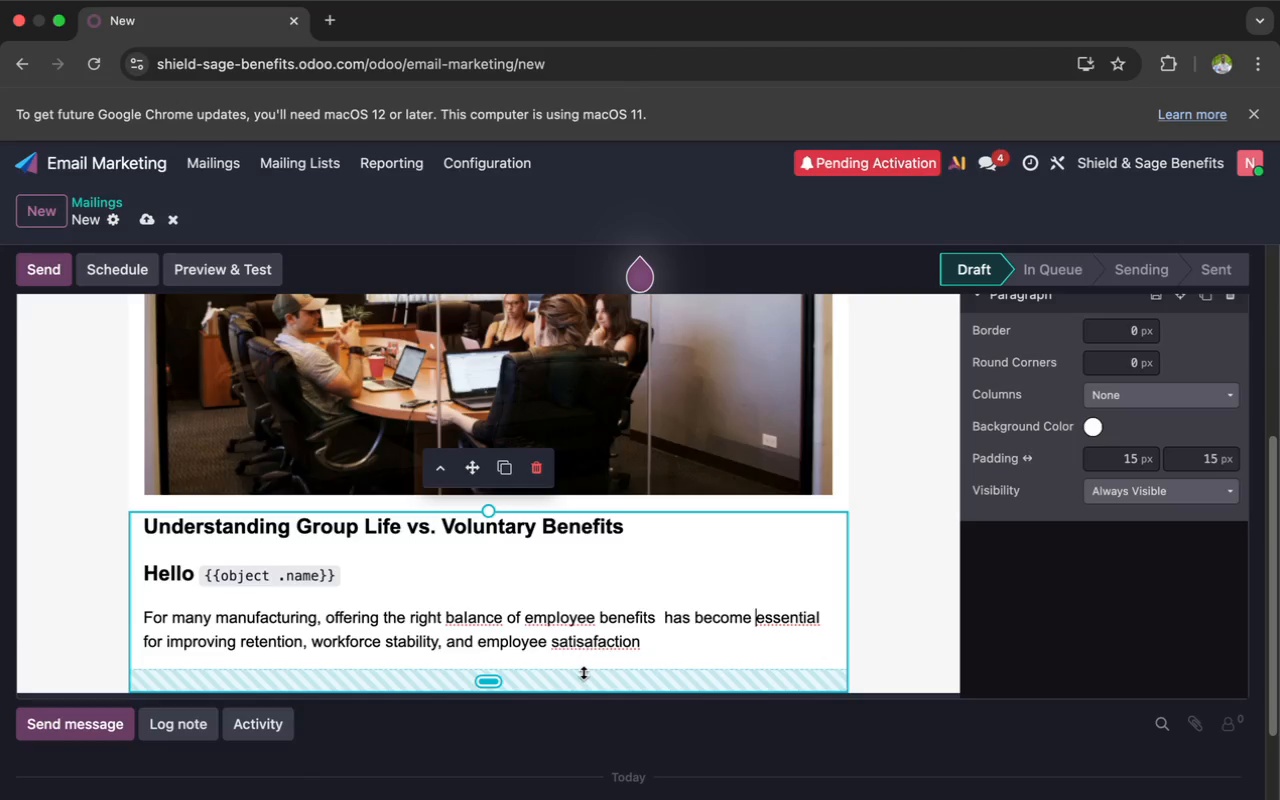 
left_click([593, 644])
 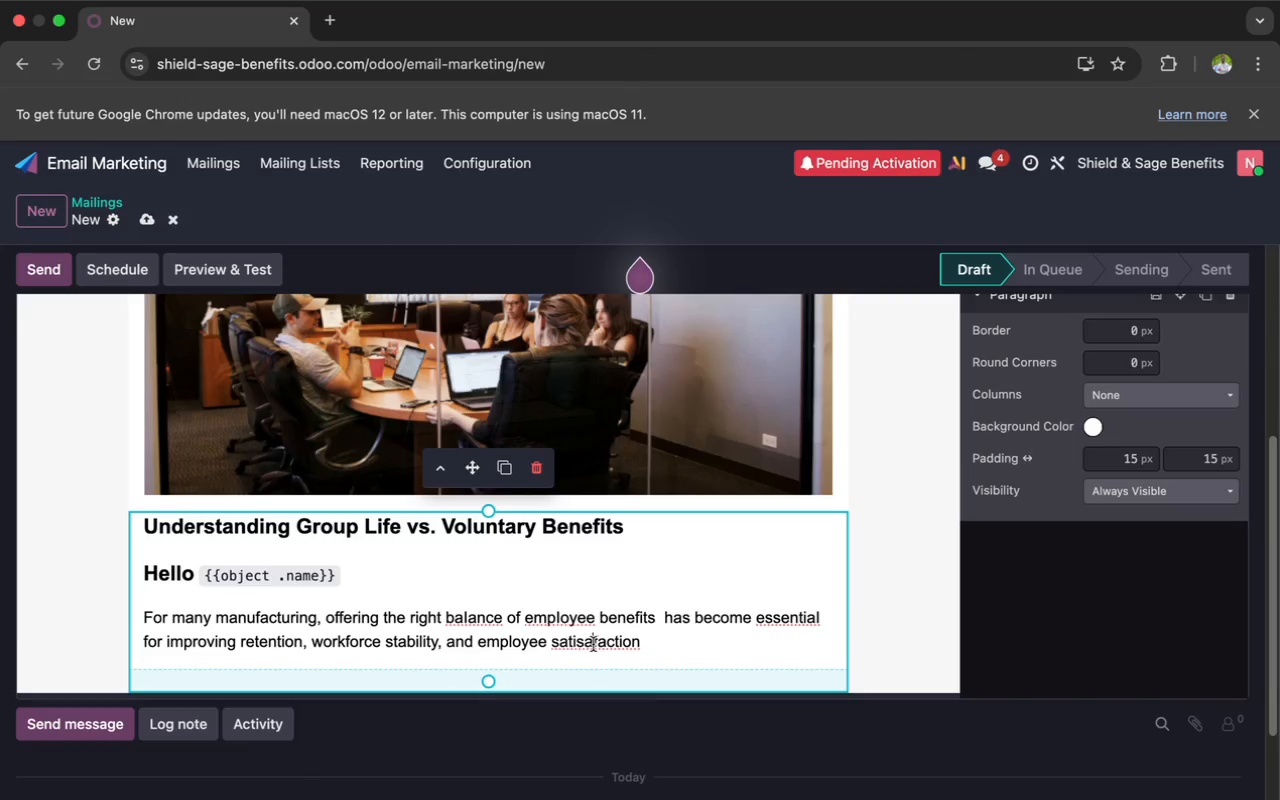 
key(Backspace)
 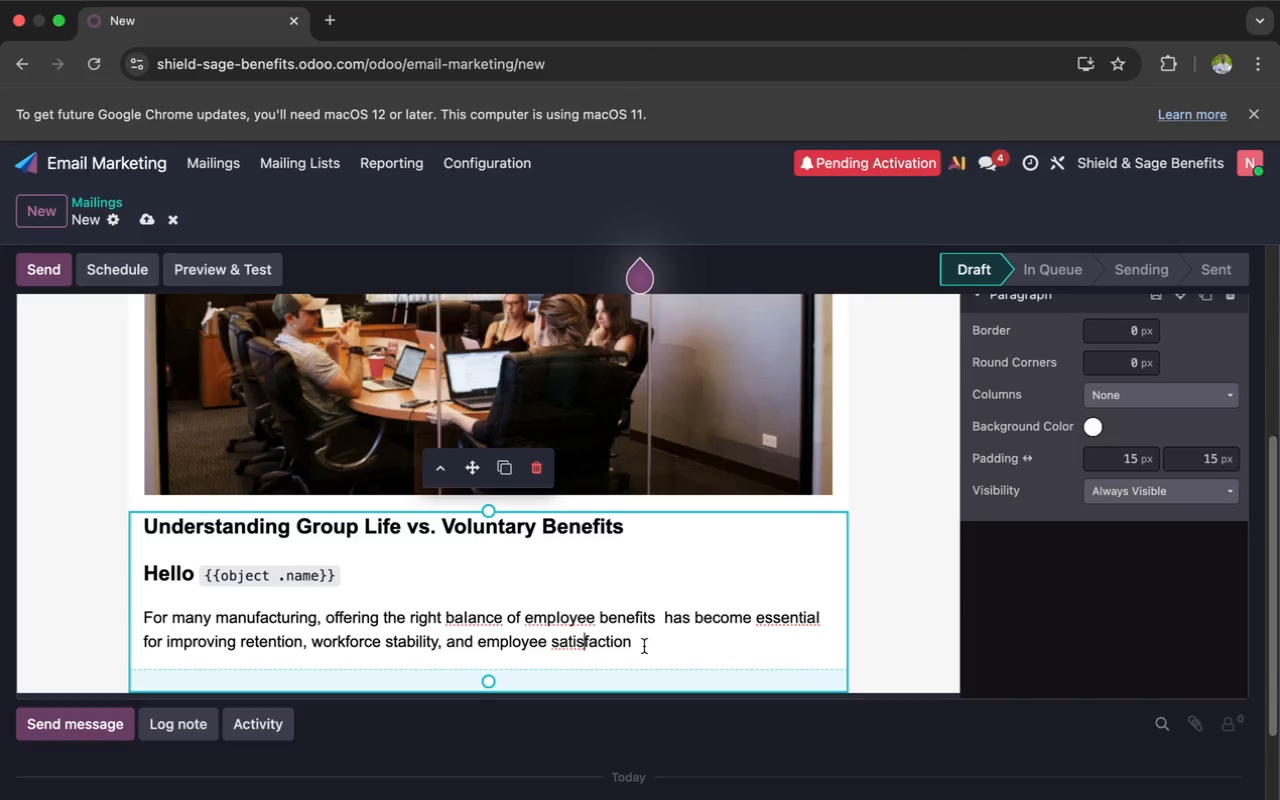 
left_click([632, 645])
 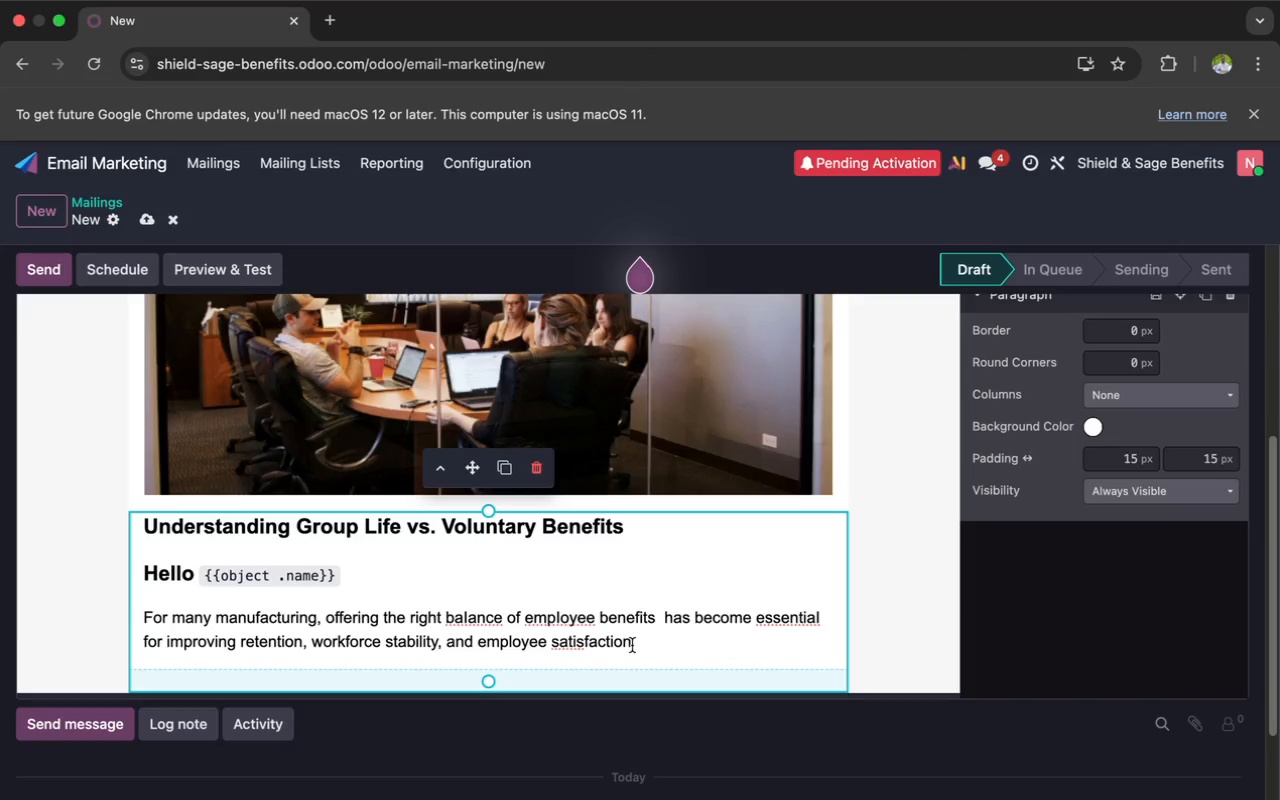 
key(Period)
 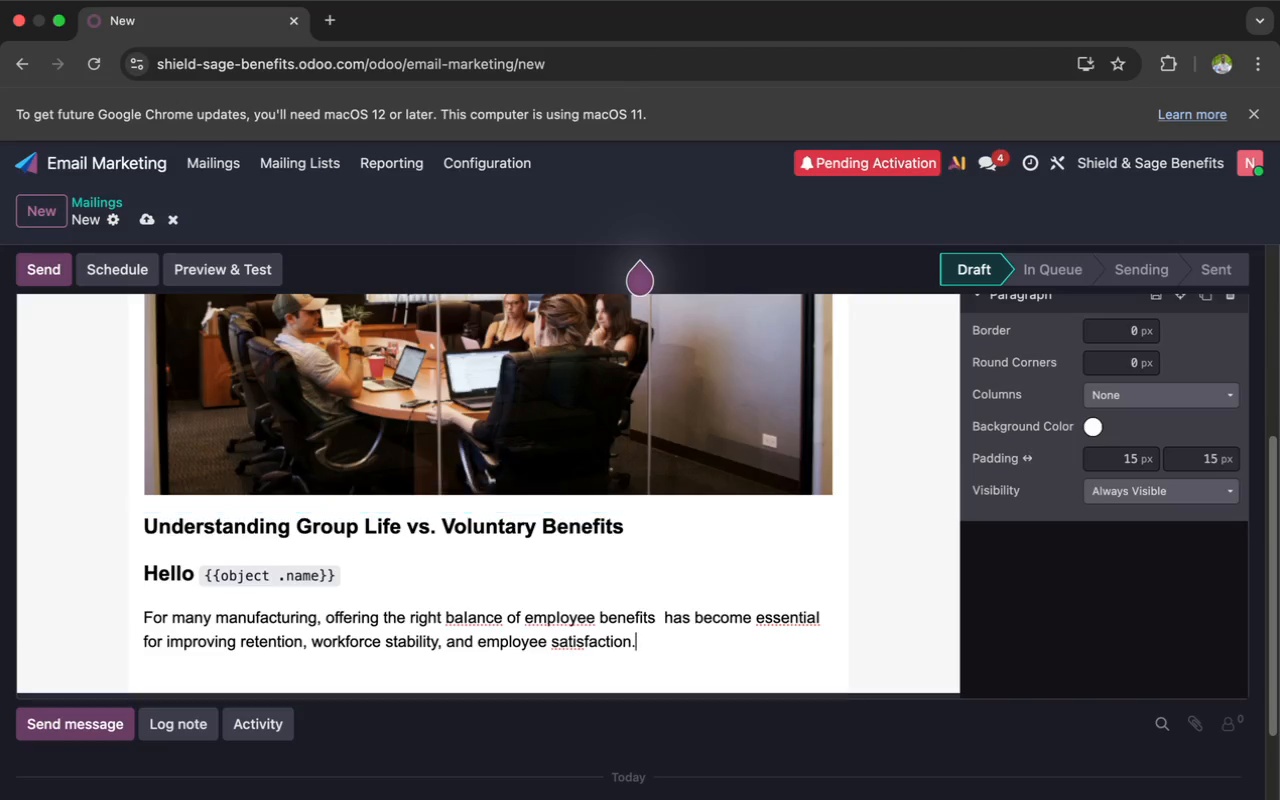 
key(Enter)
 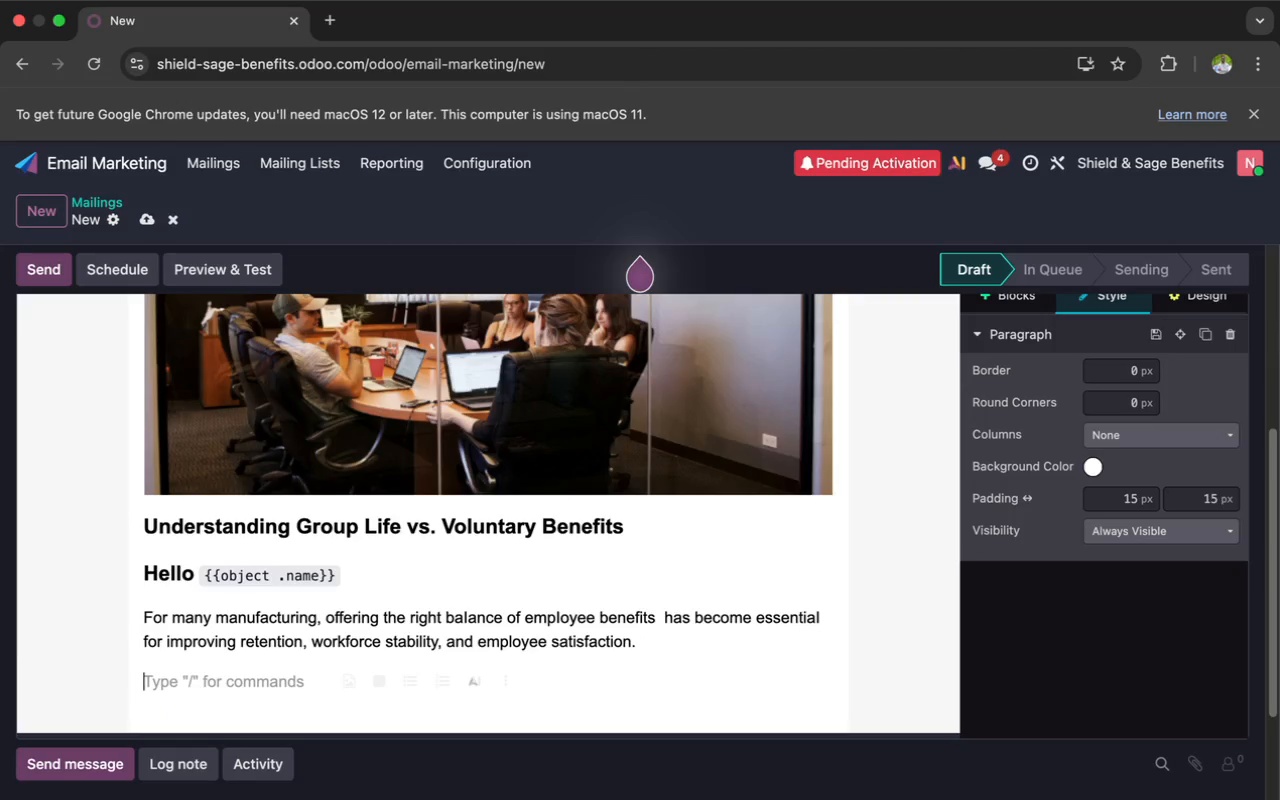 
type(At shield & Sage Benefits )
key(Backspace)
type(, We help organizations like `{{object.company_name}}` evaluate)
 